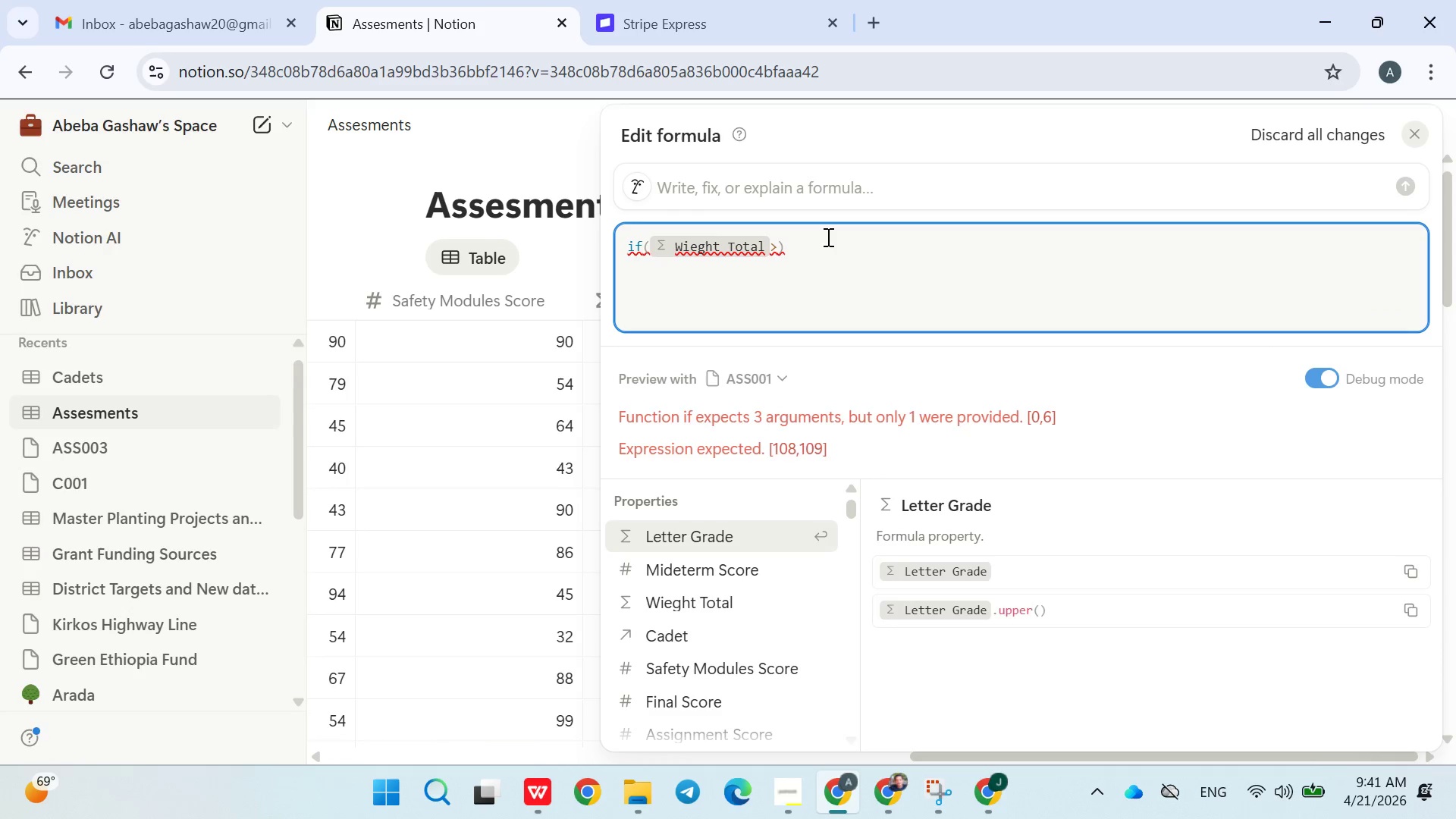 
type(50)
 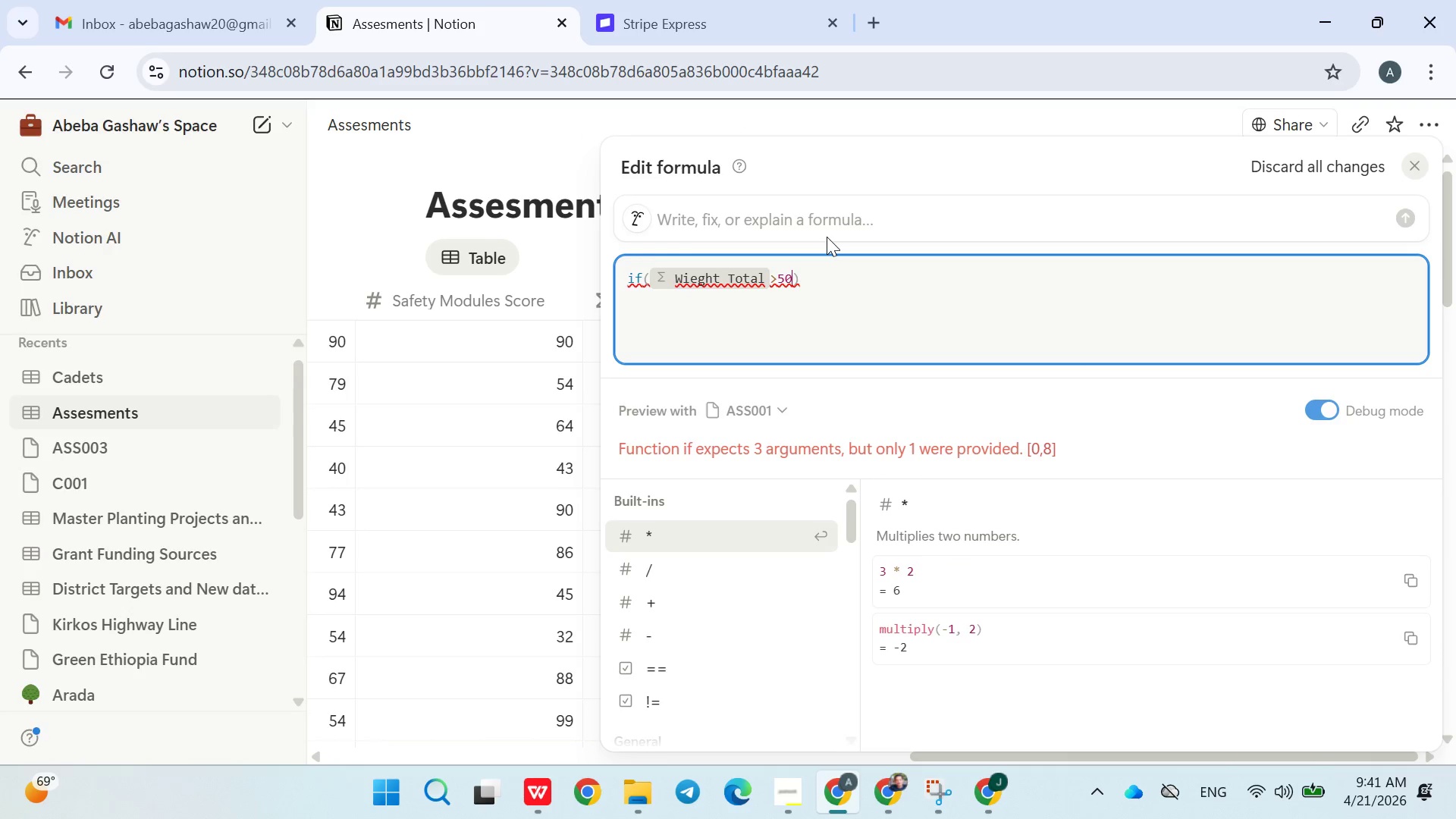 
key(ArrowLeft)
 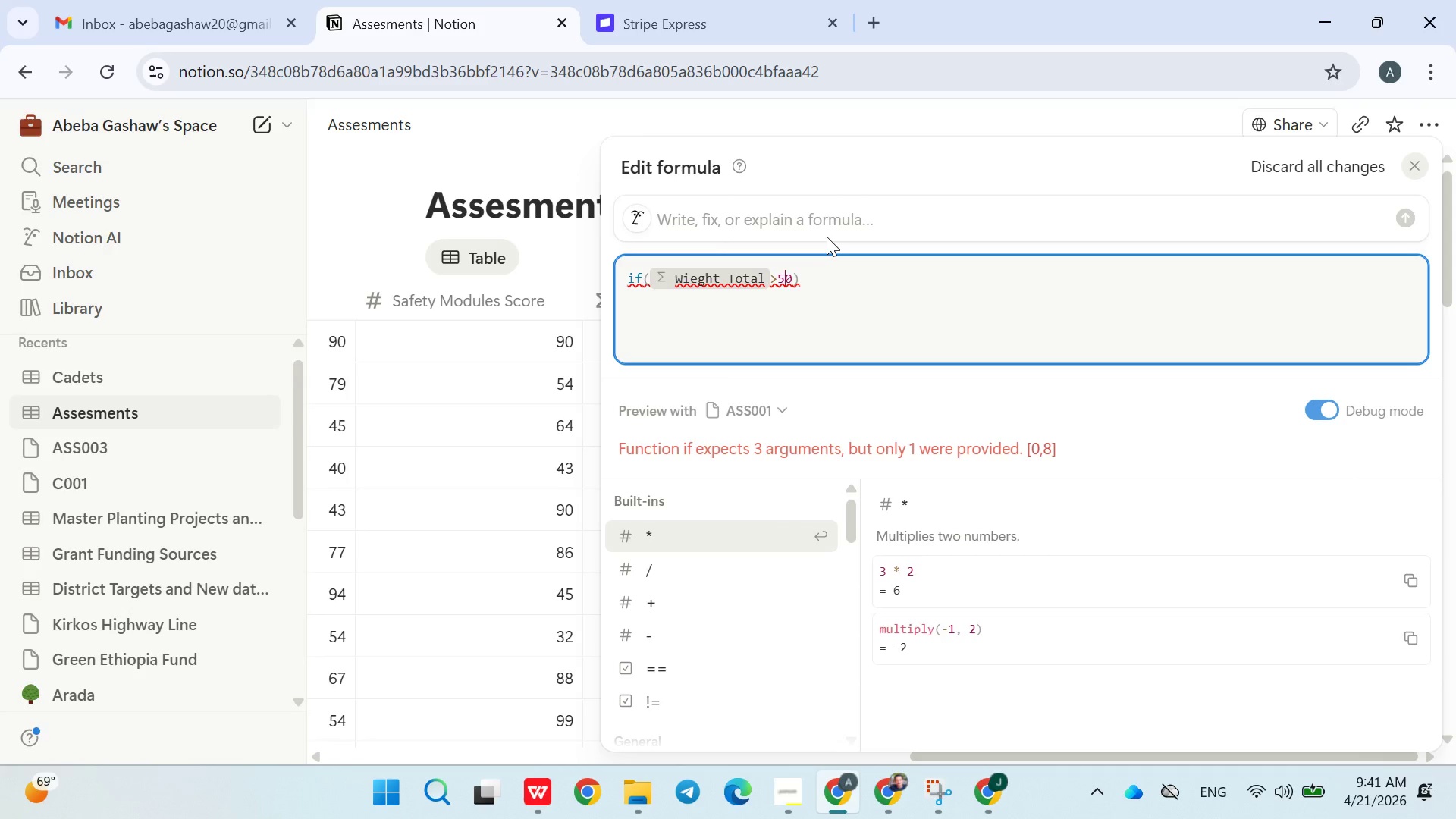 
key(ArrowLeft)
 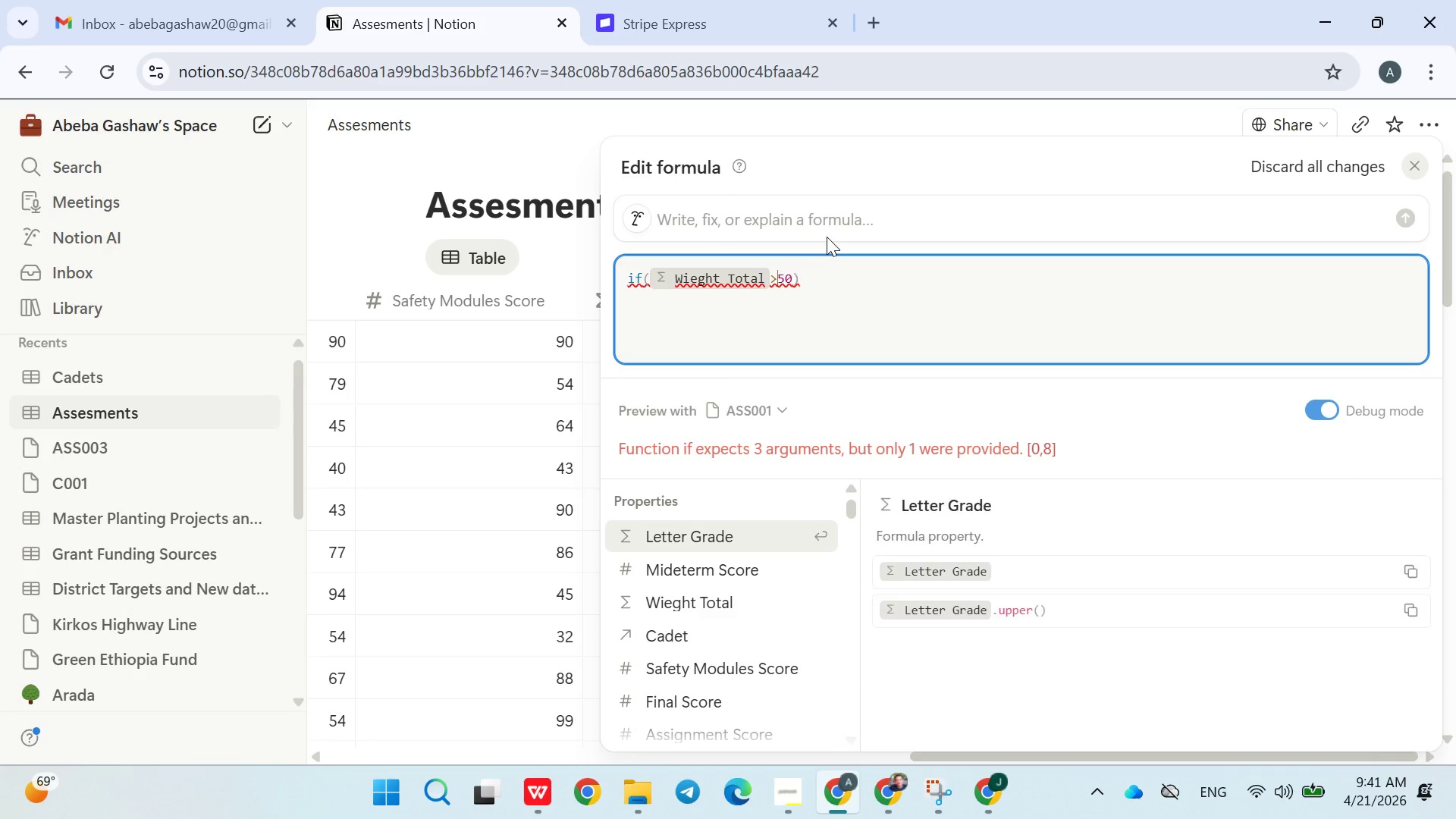 
key(Minus)
 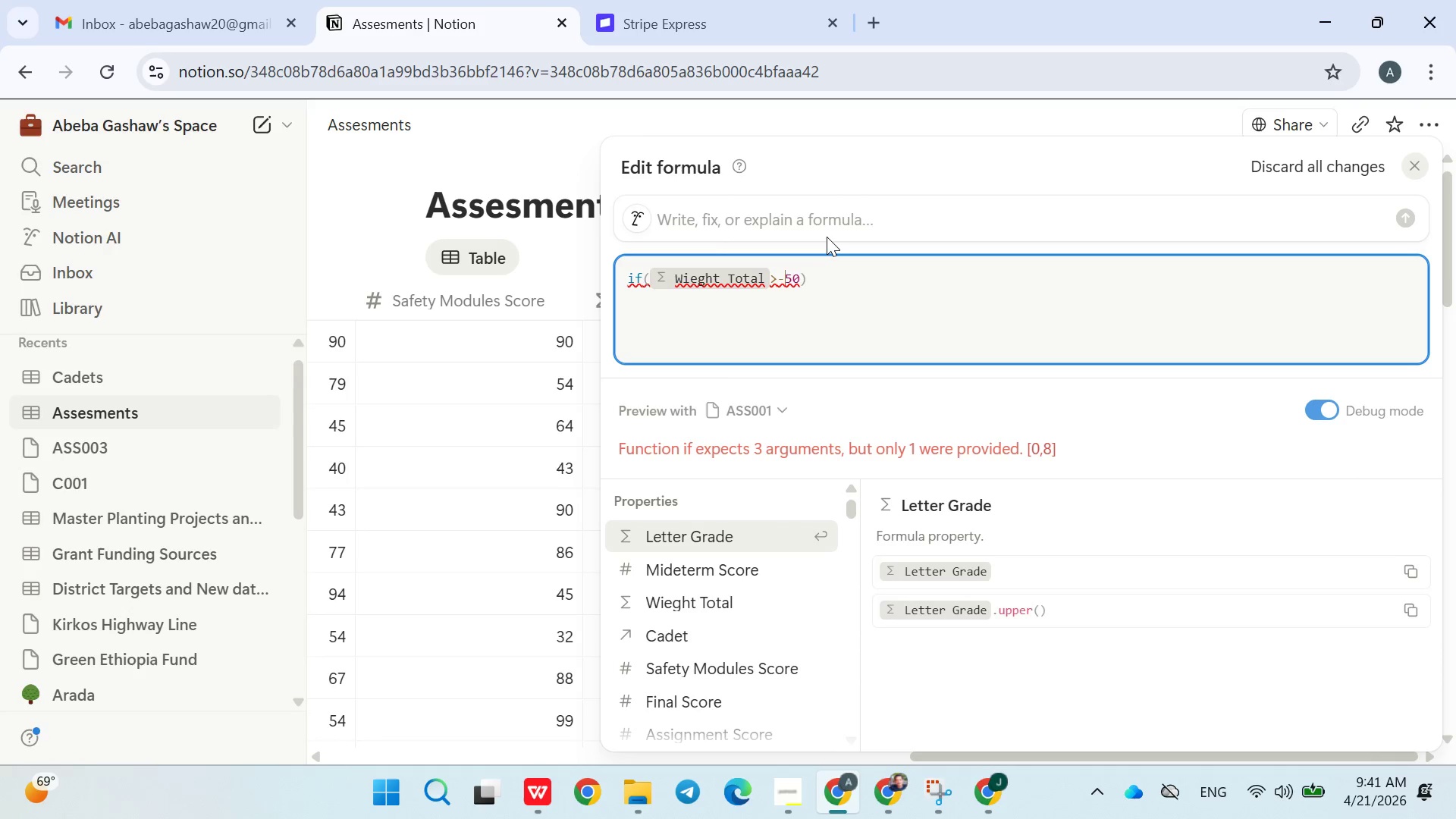 
key(Backspace)
 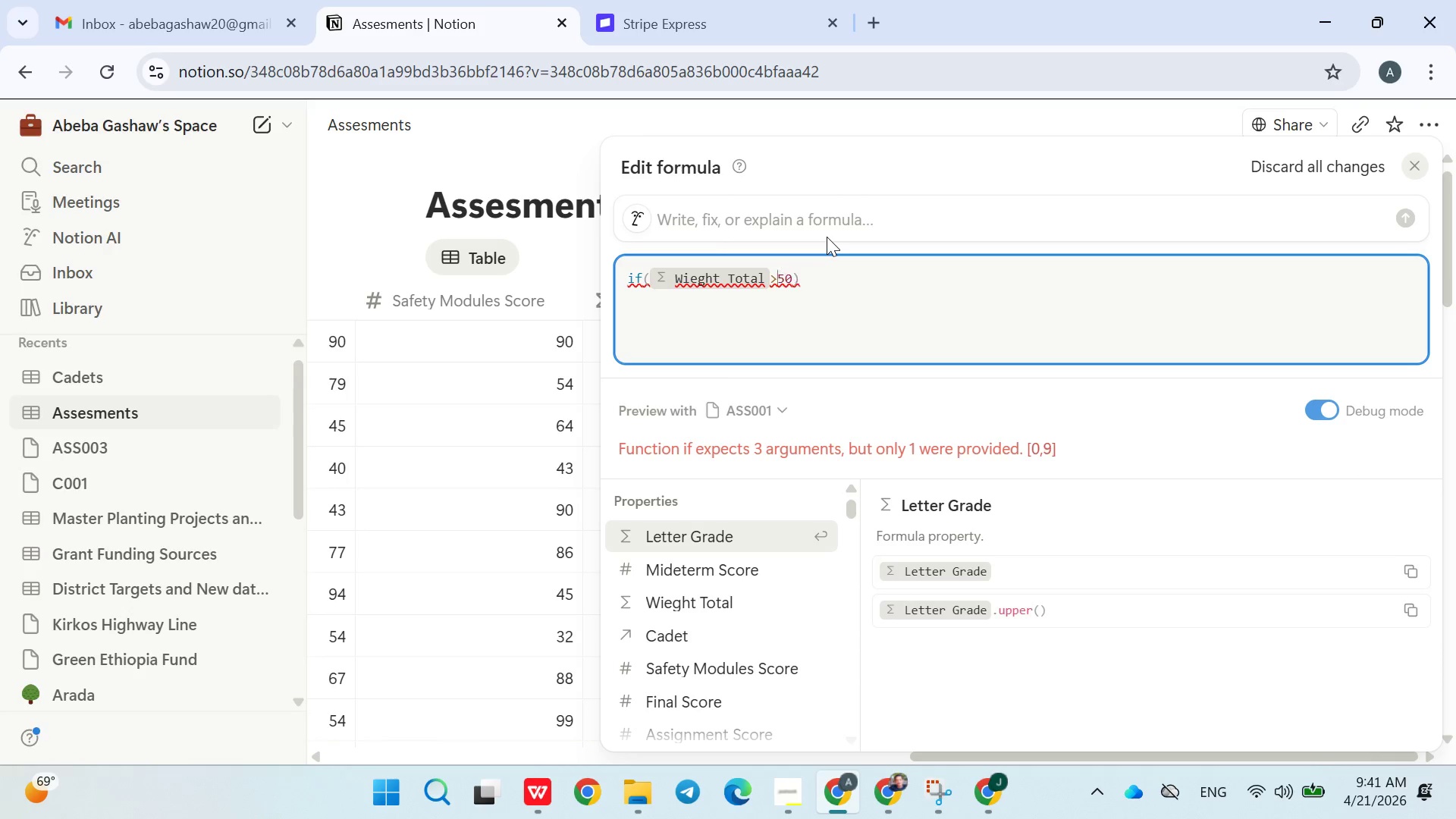 
key(Equal)
 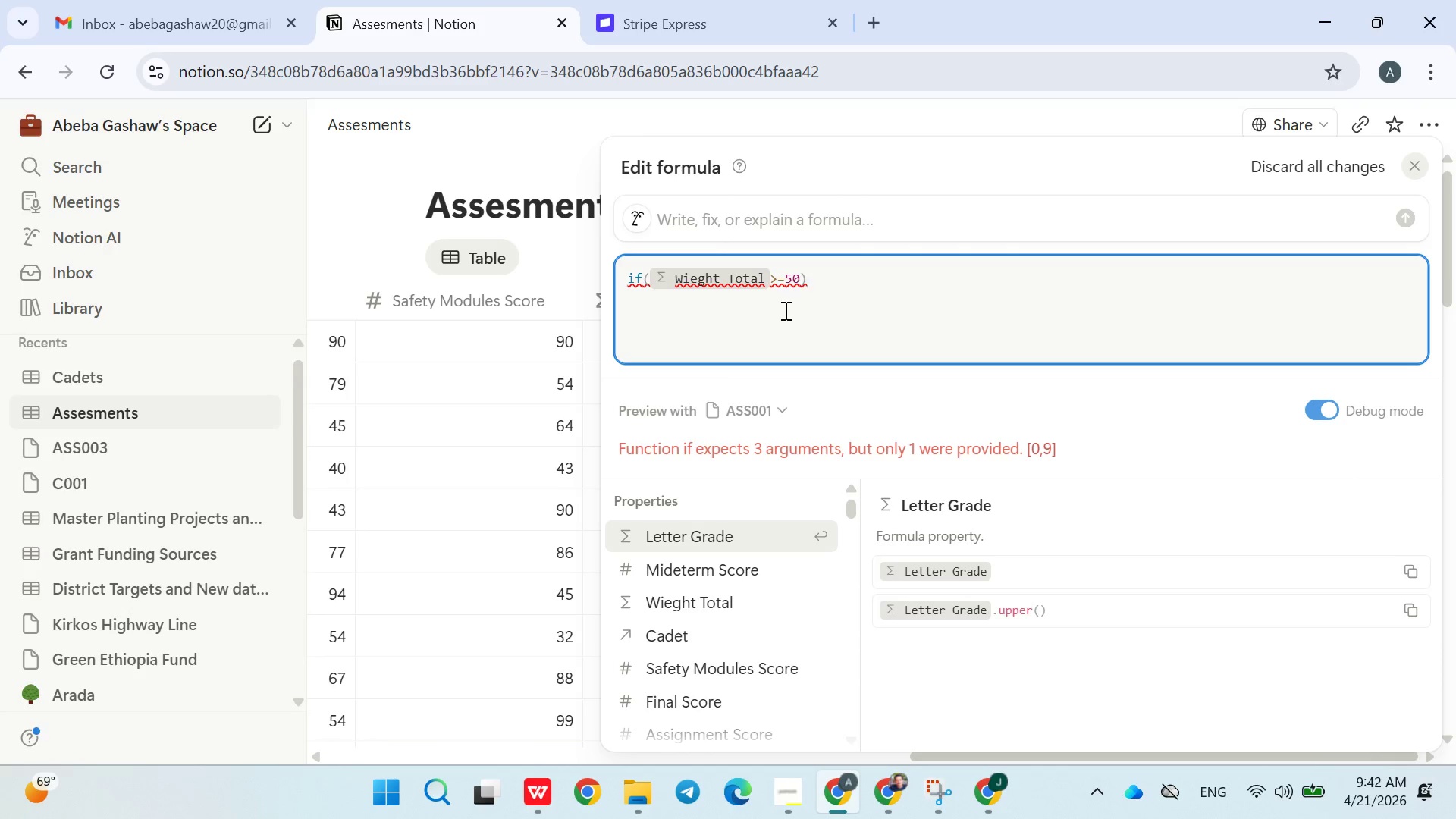 
left_click([770, 336])
 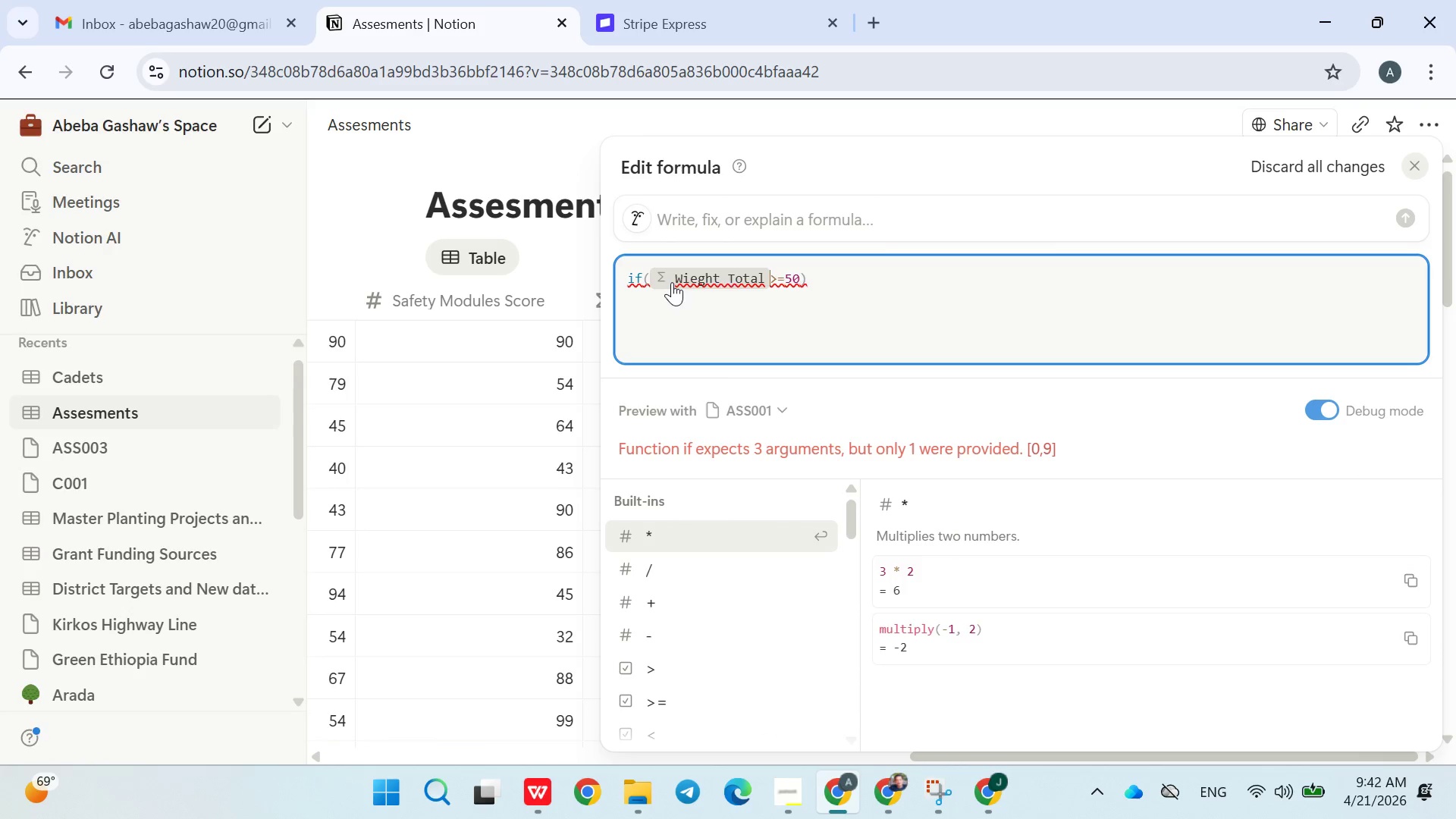 
left_click([827, 273])
 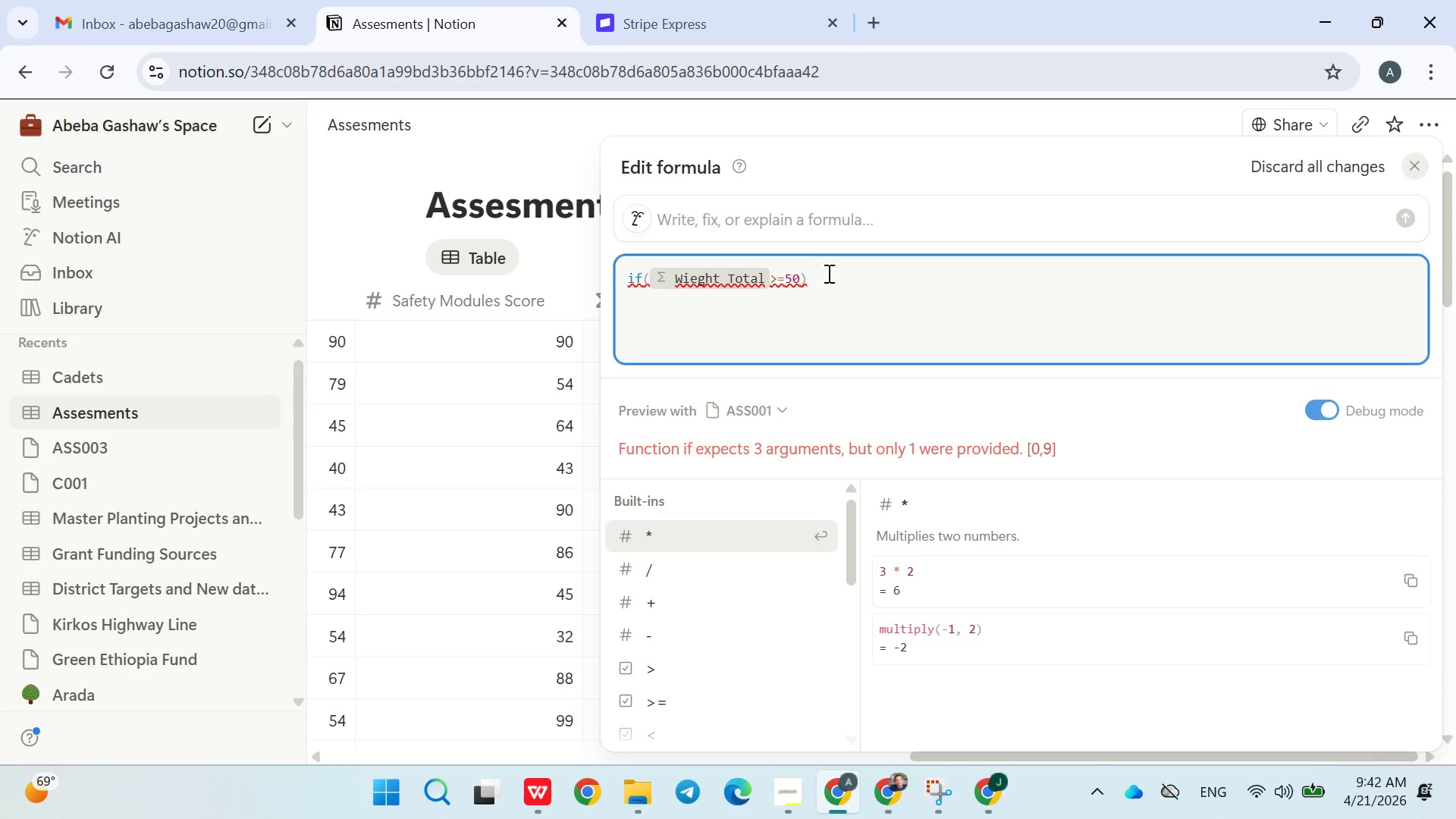 
wait(6.97)
 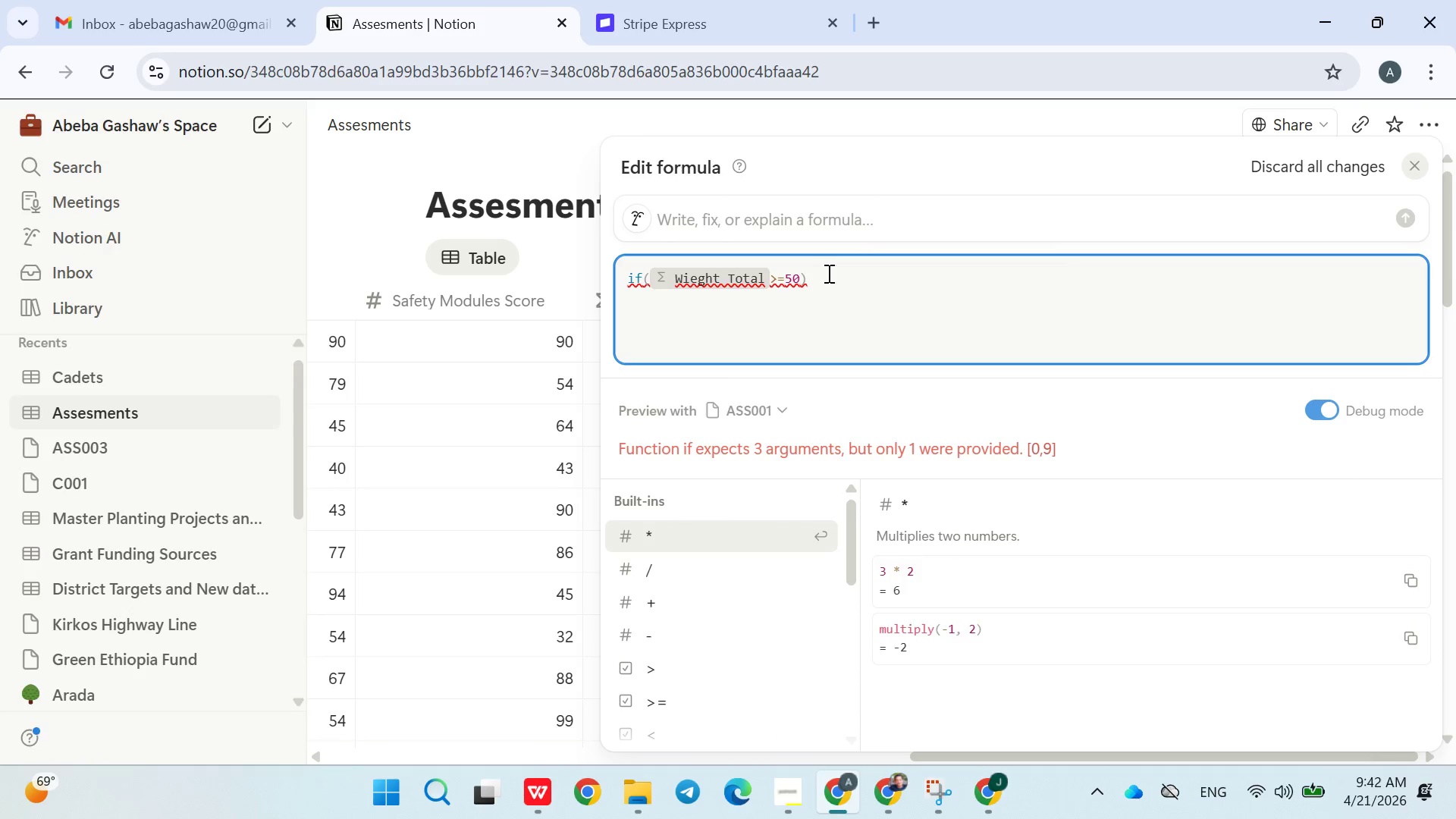 
key(ArrowLeft)
 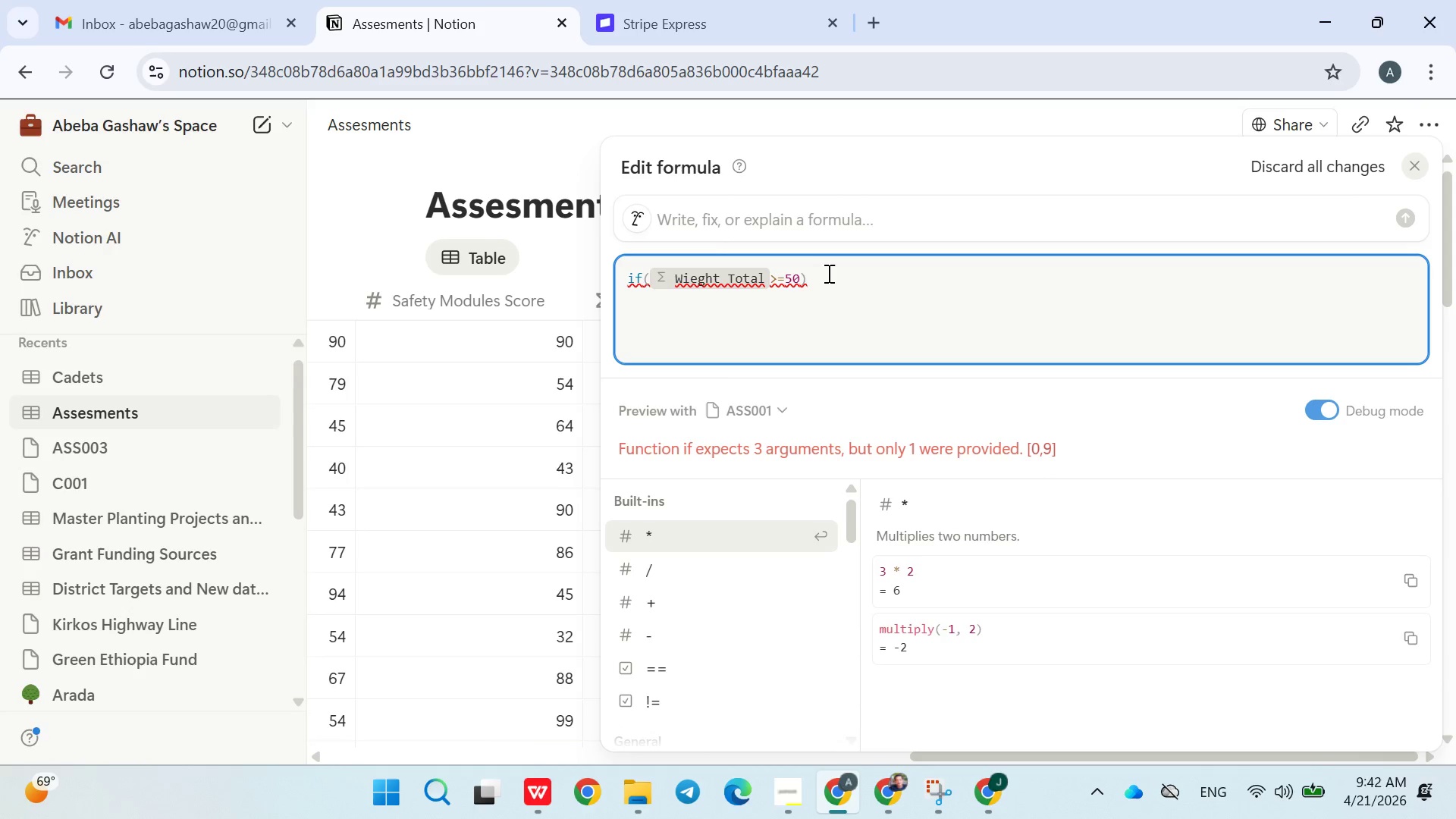 
key(Comma)
 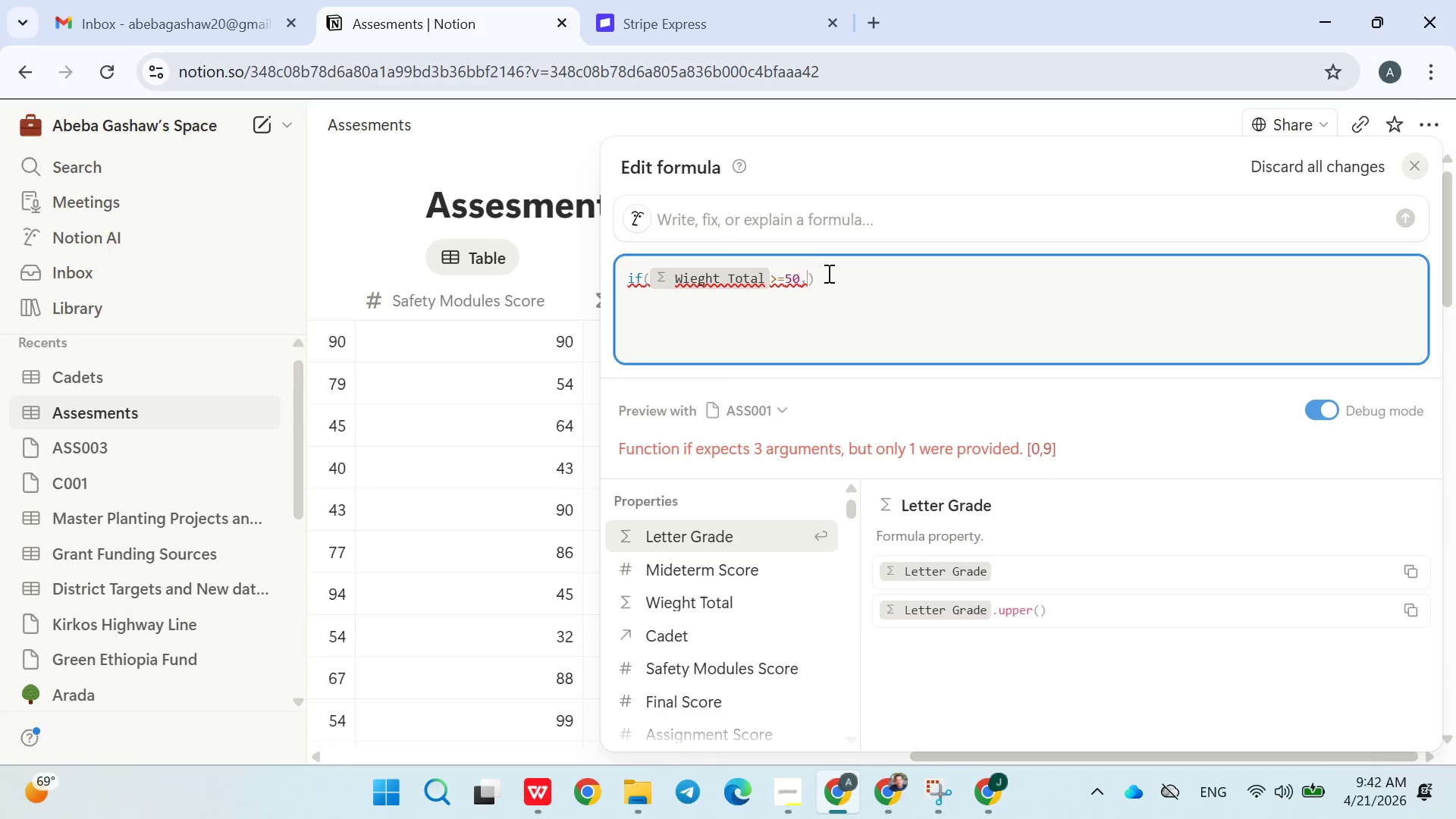 
key(Shift+Quote)
 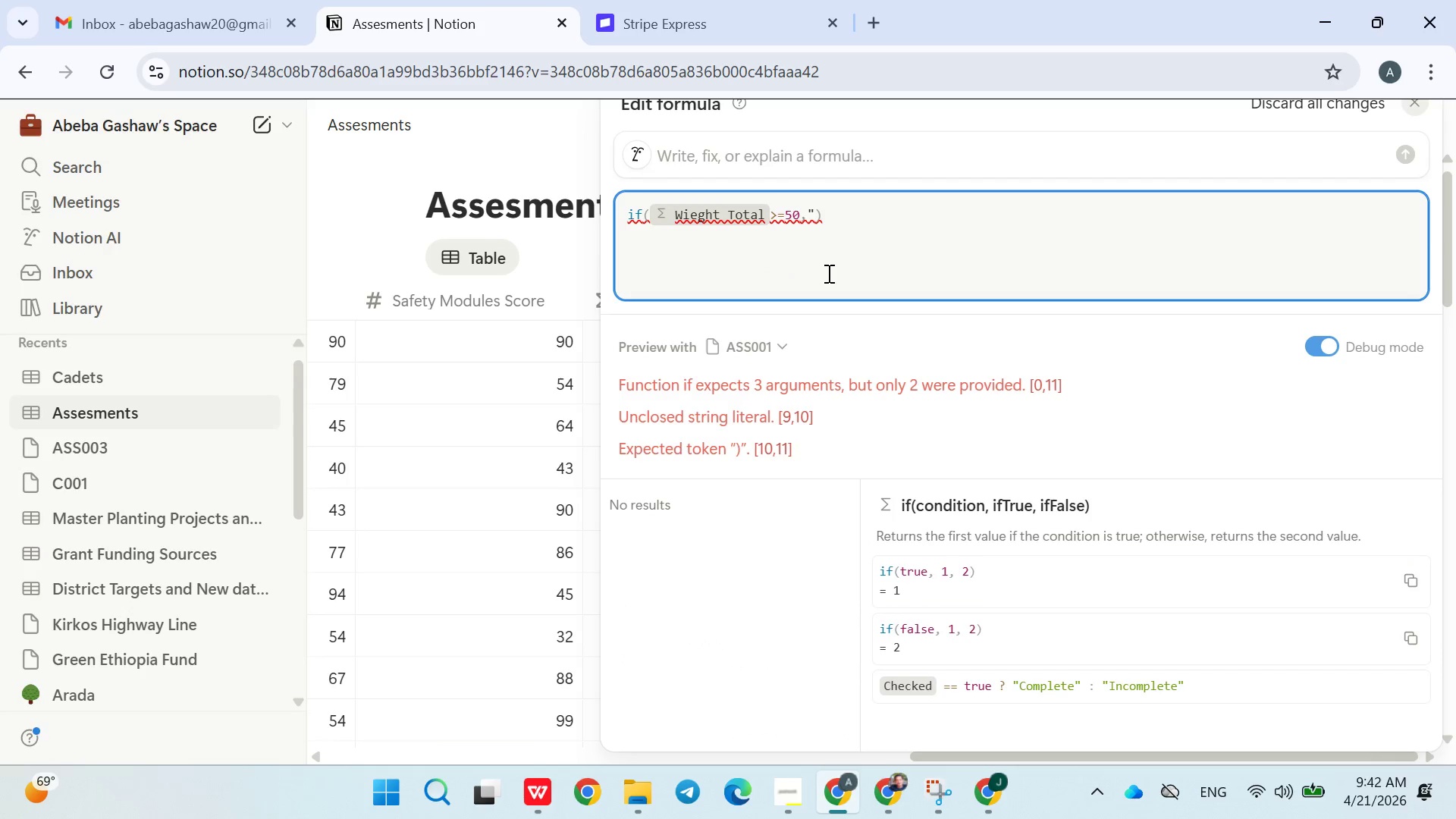 
key(Shift+ShiftRight)
 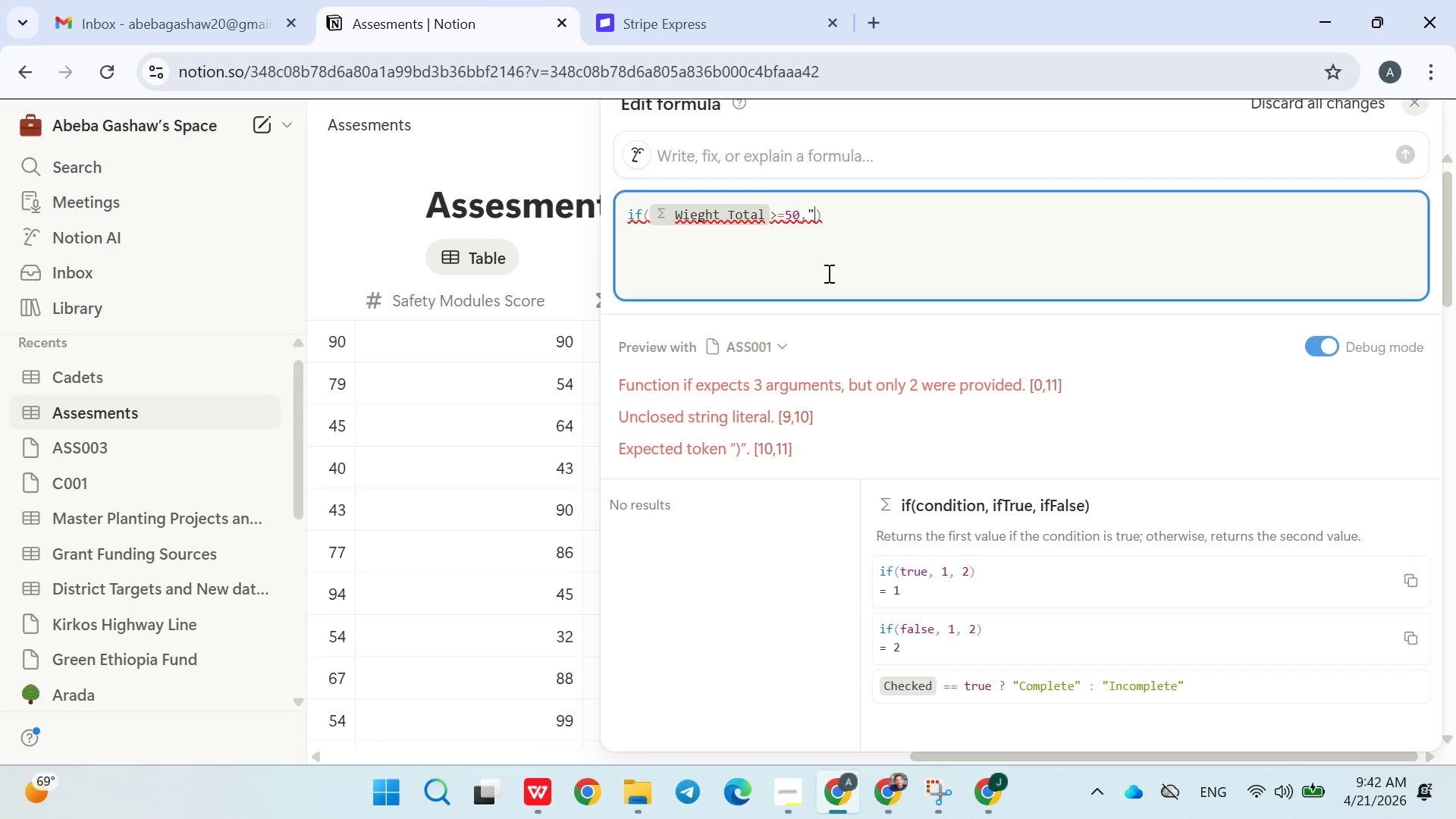 
key(Shift+Quote)
 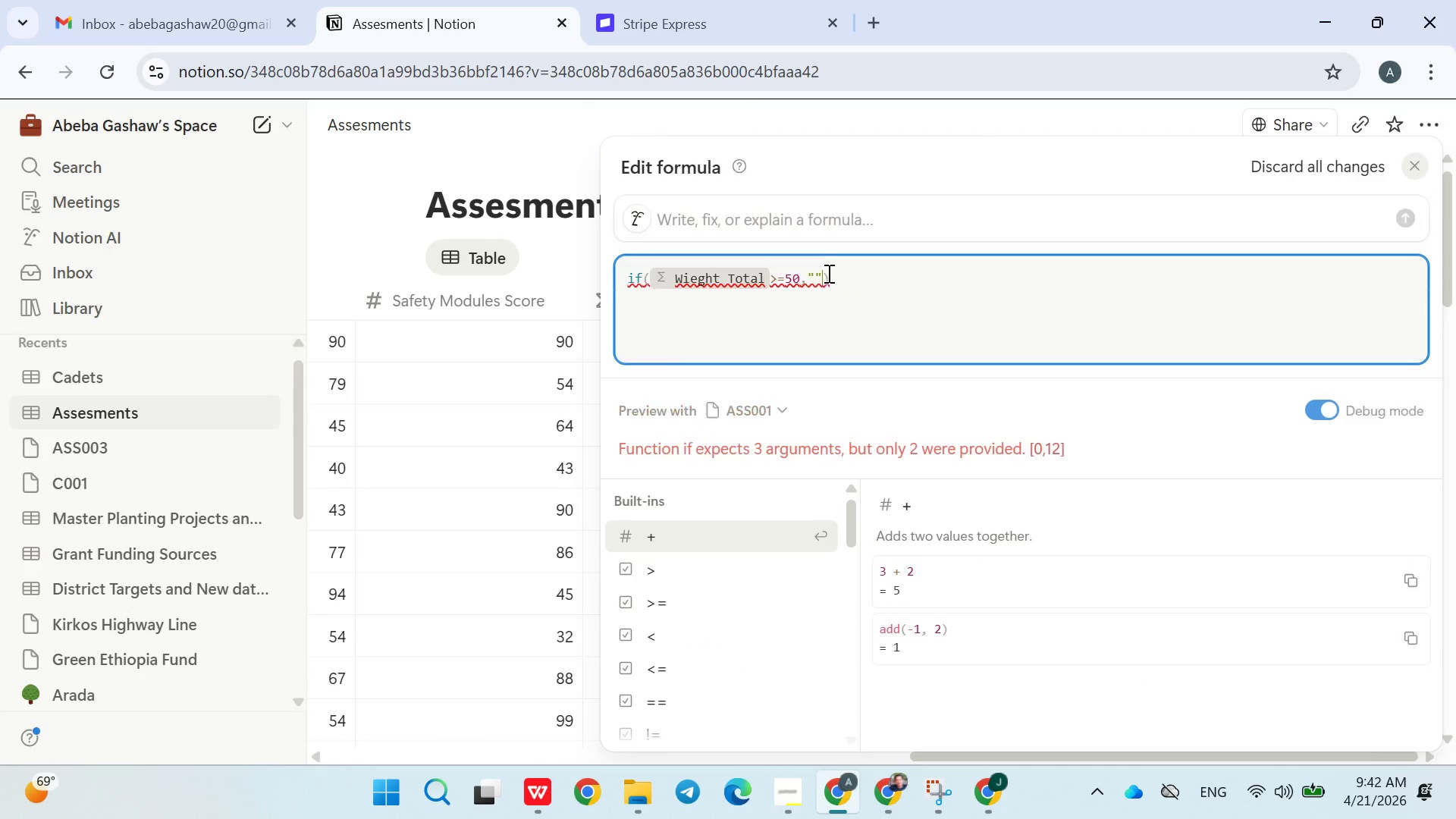 
key(ArrowLeft)
 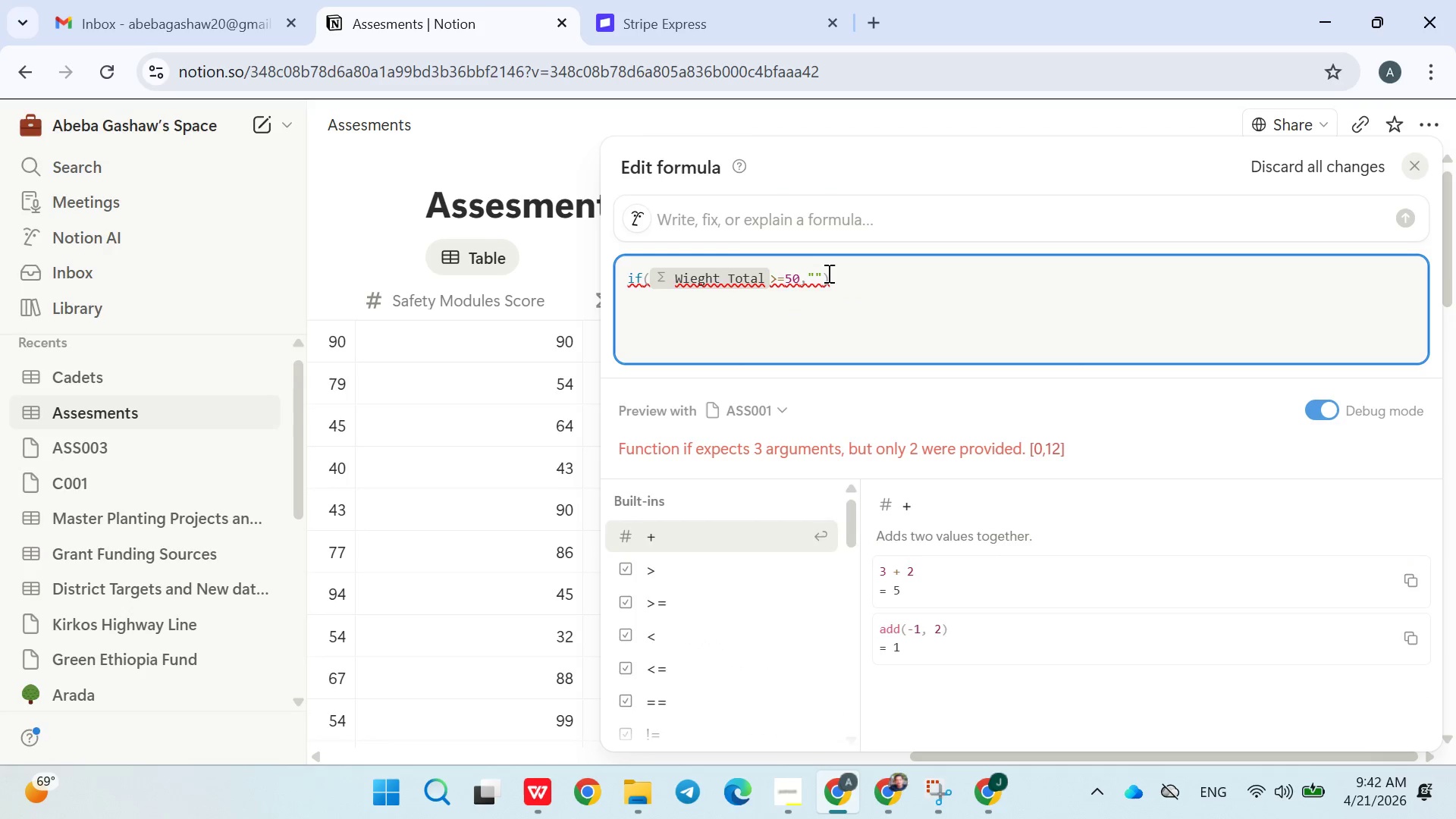 
type(Pass)
 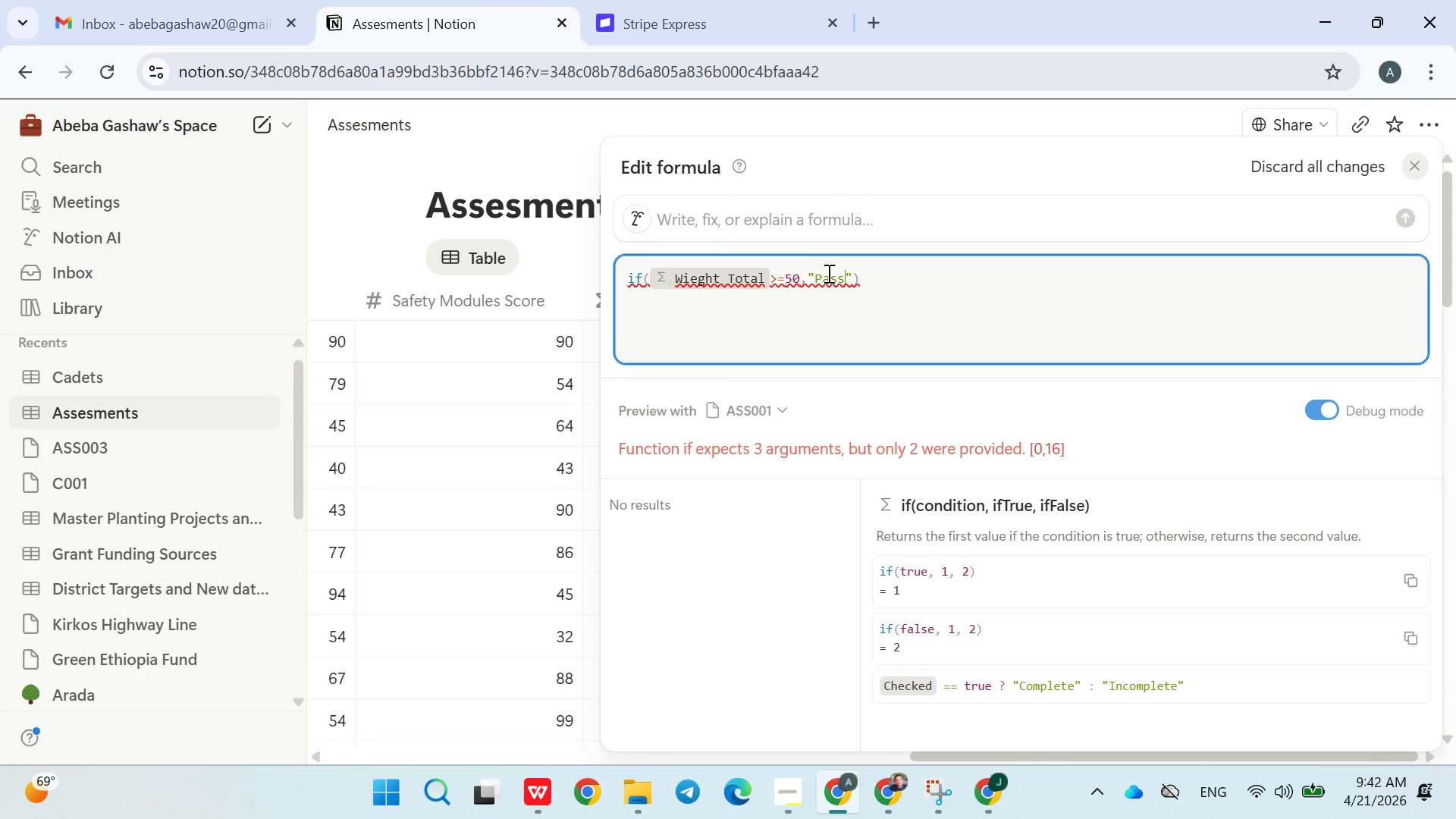 
key(ArrowRight)
 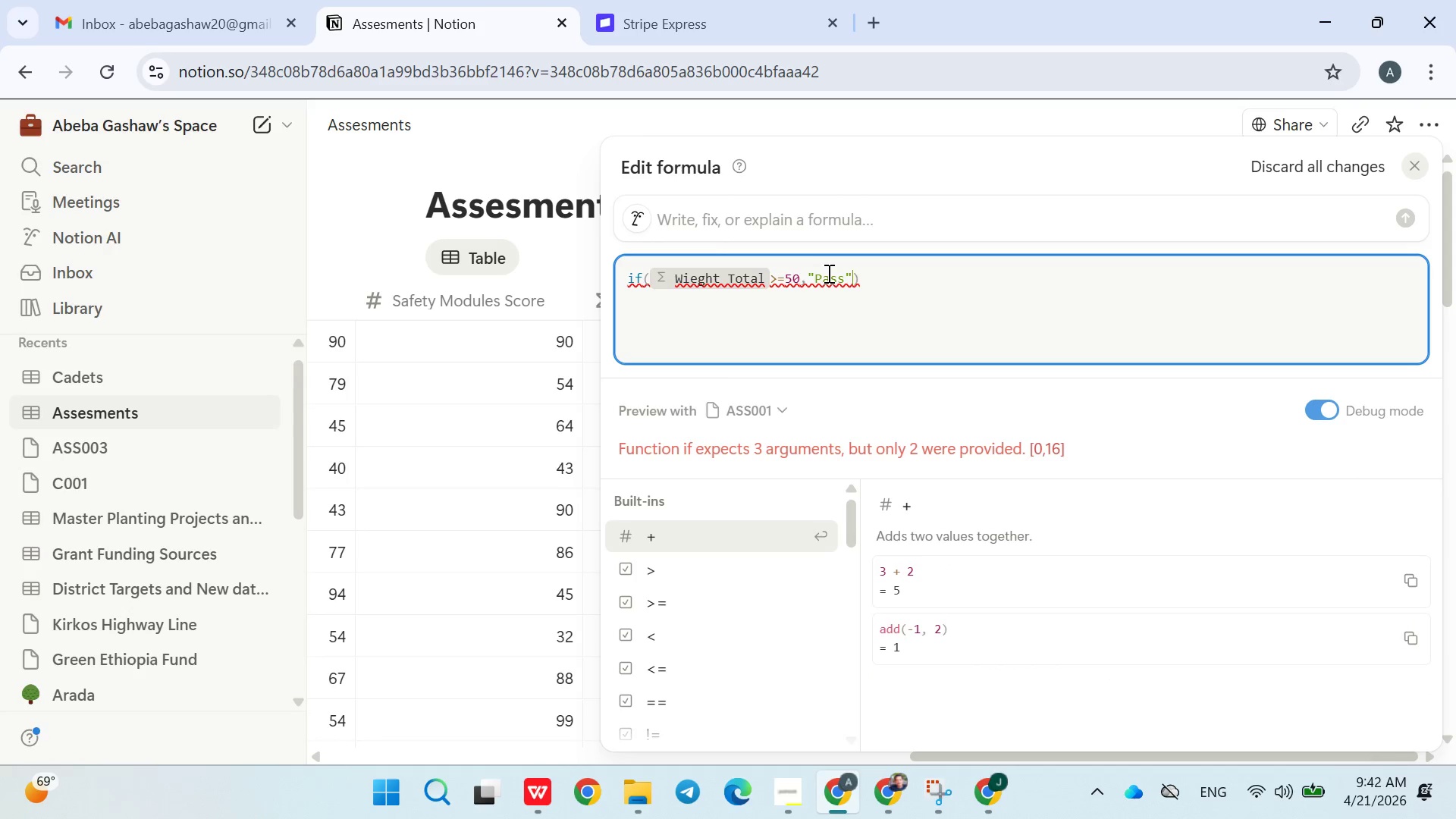 
key(Comma)
 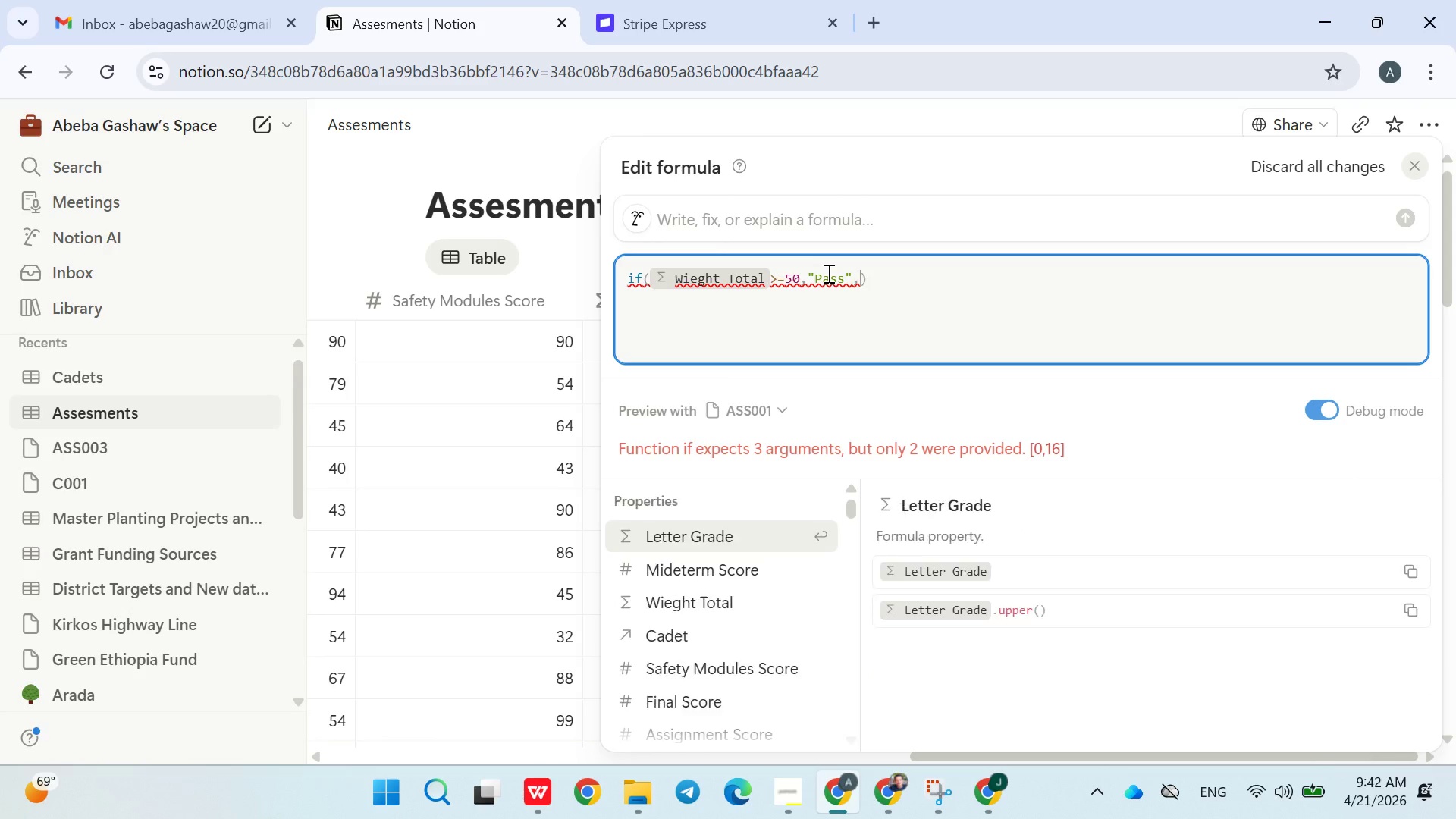 
key(Shift+Quote)
 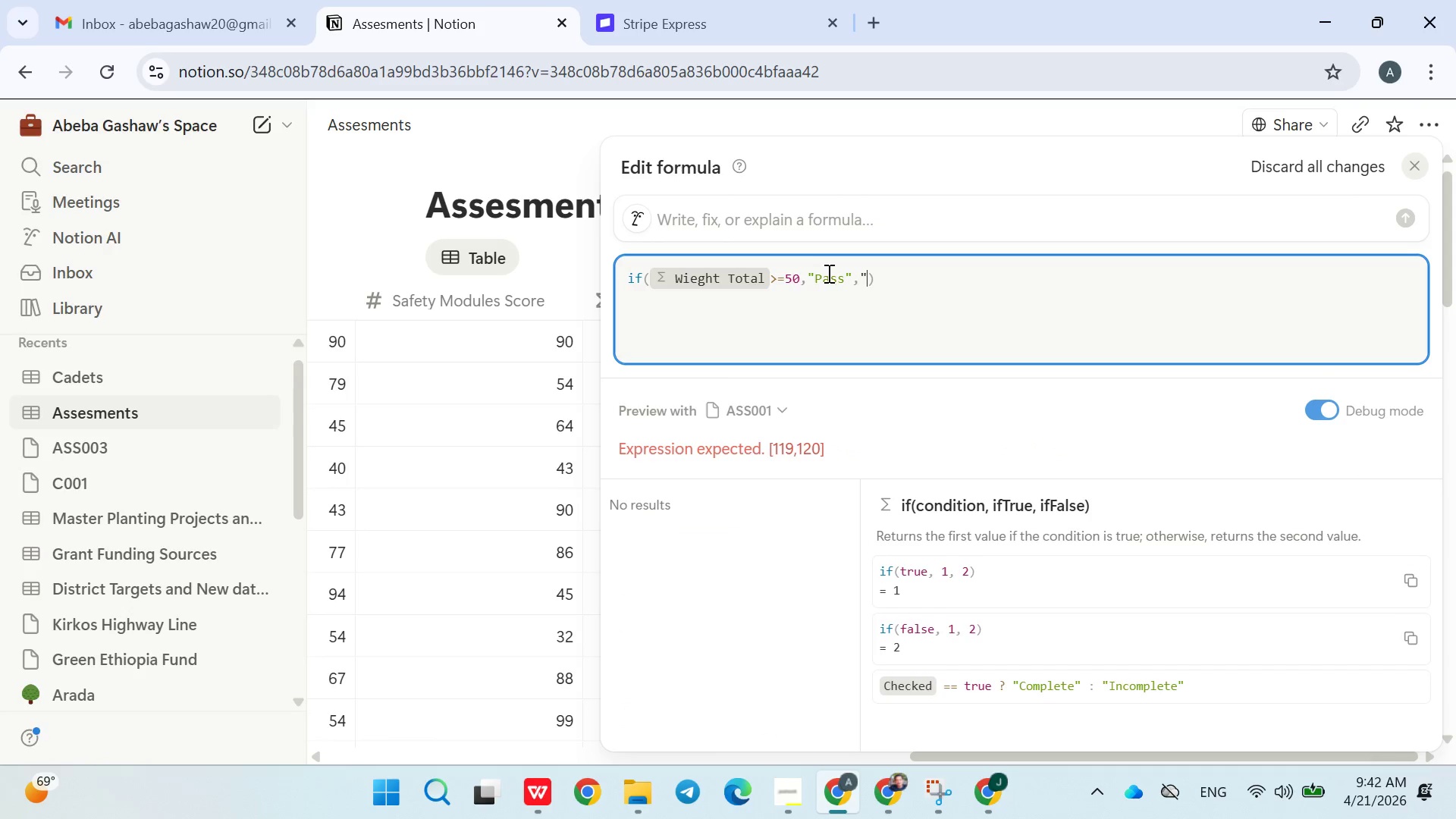 
key(Shift+Quote)
 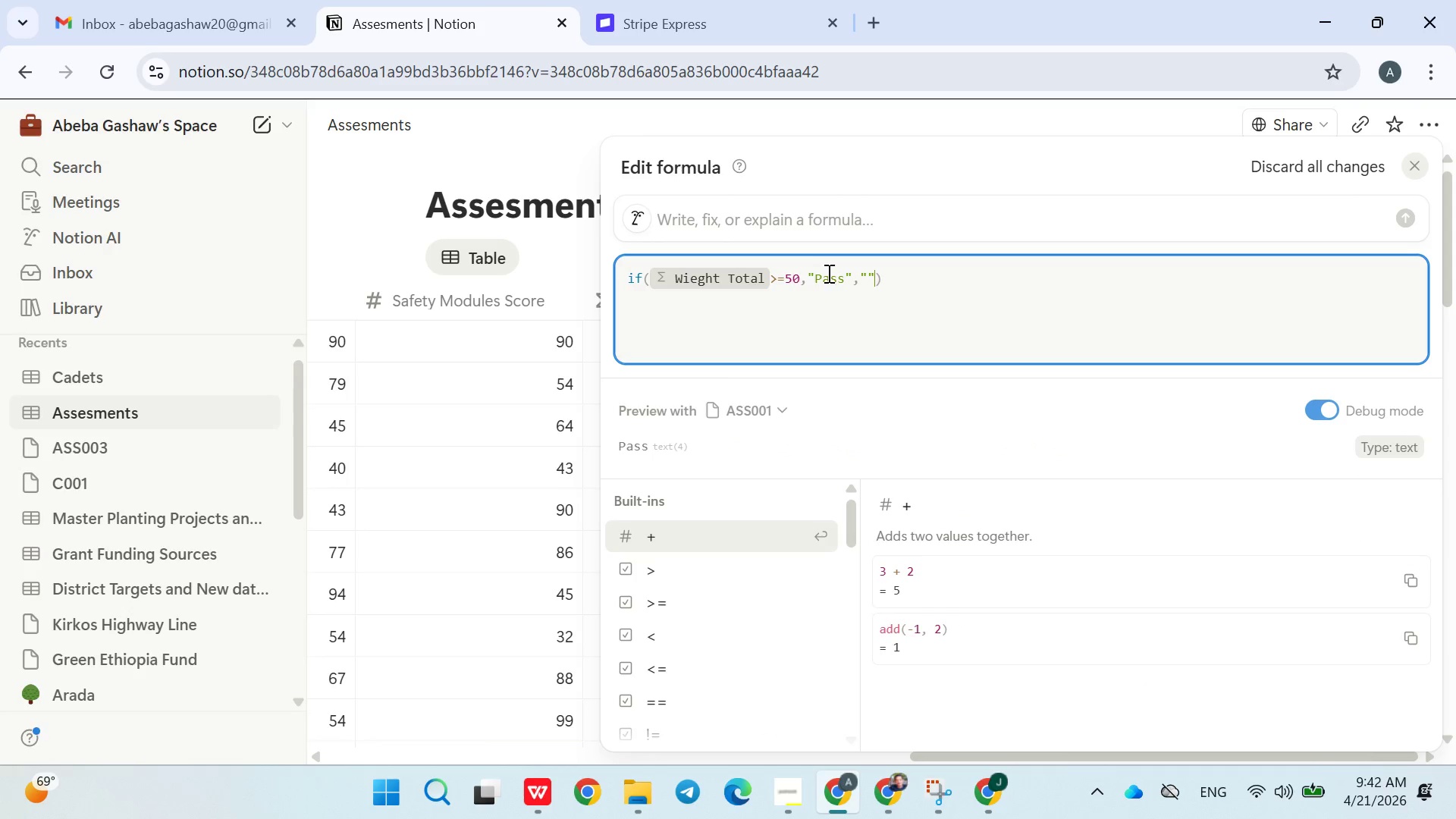 
key(ArrowLeft)
 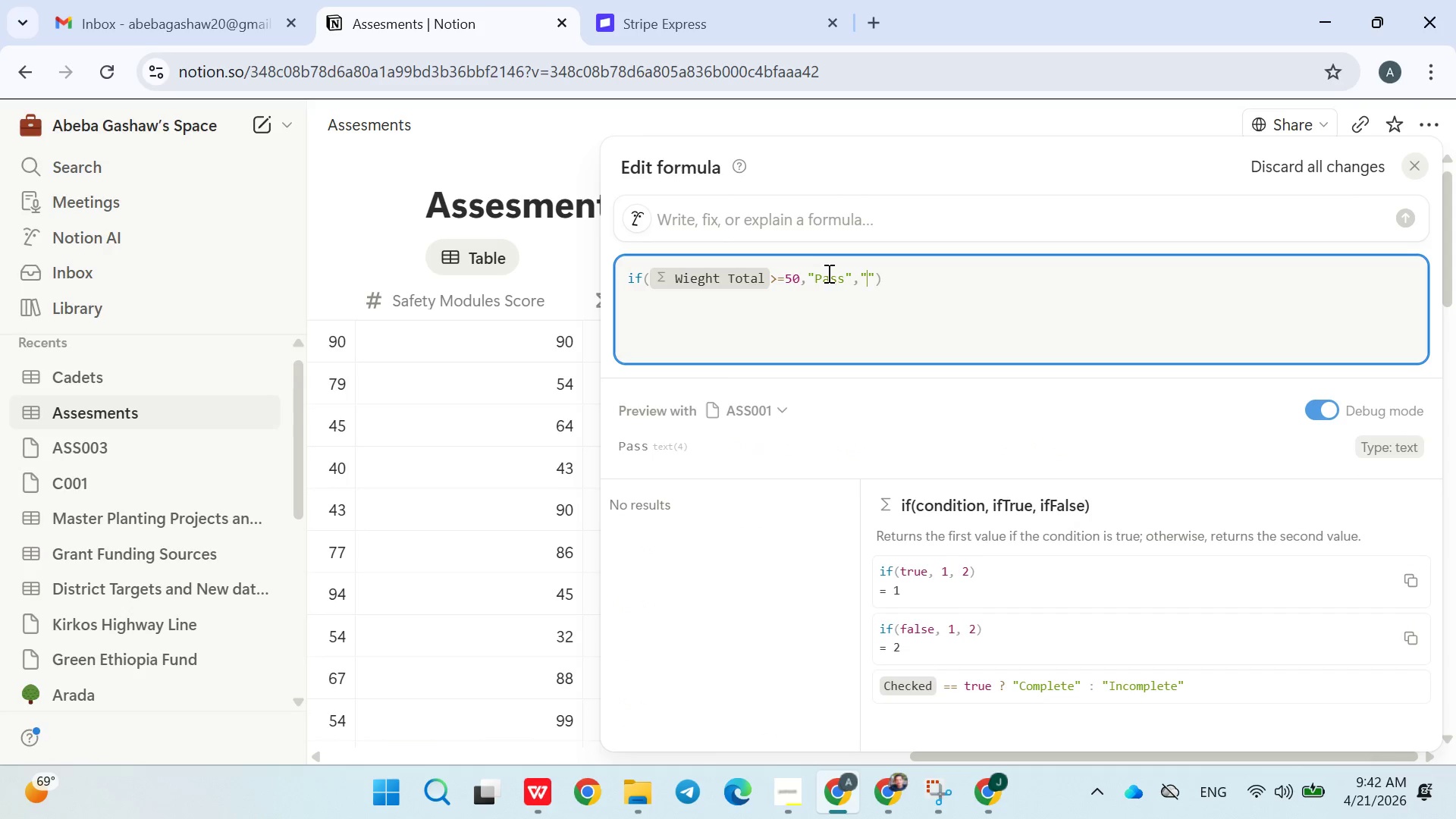 
type(Fail)
 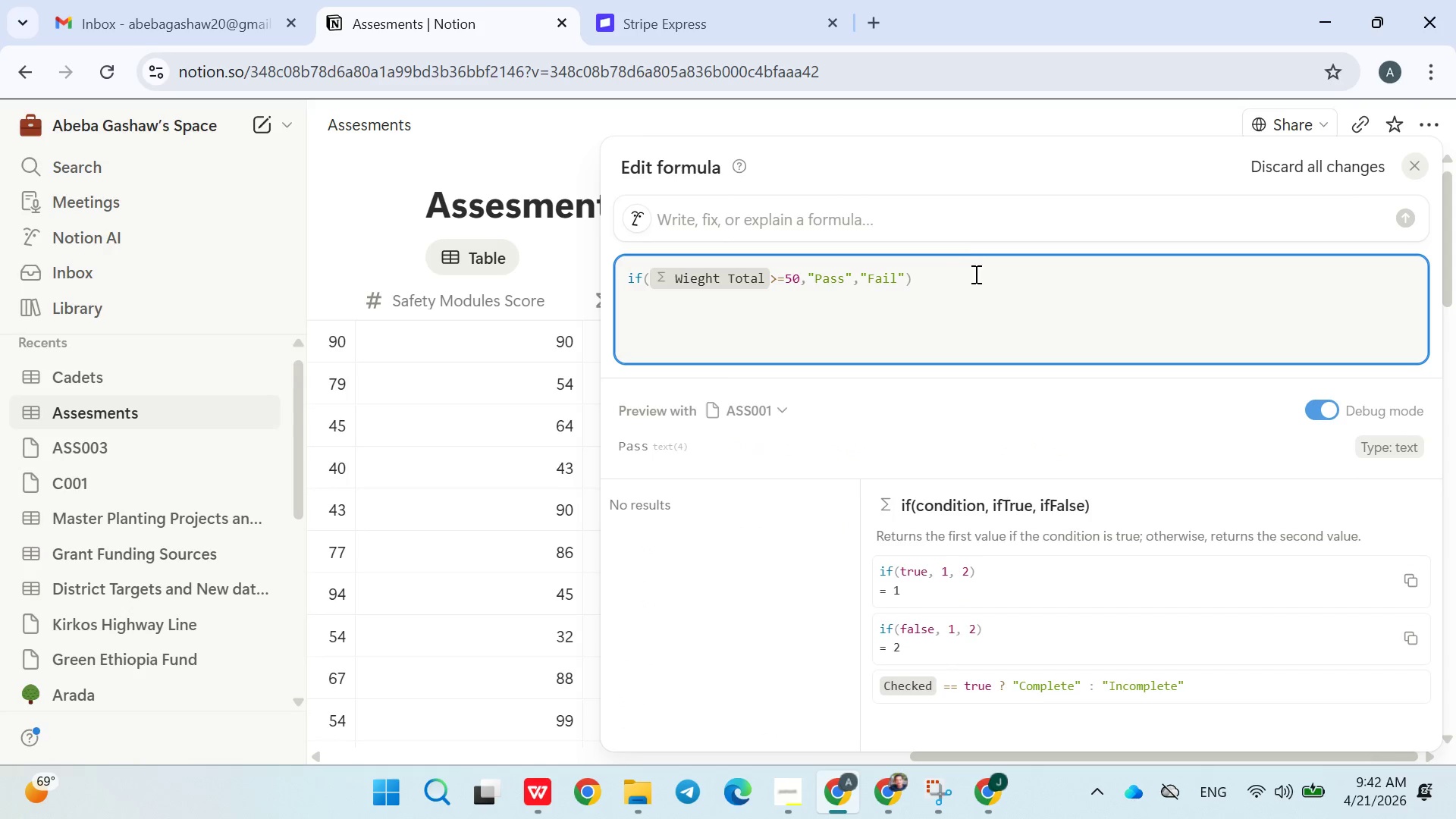 
left_click([971, 281])
 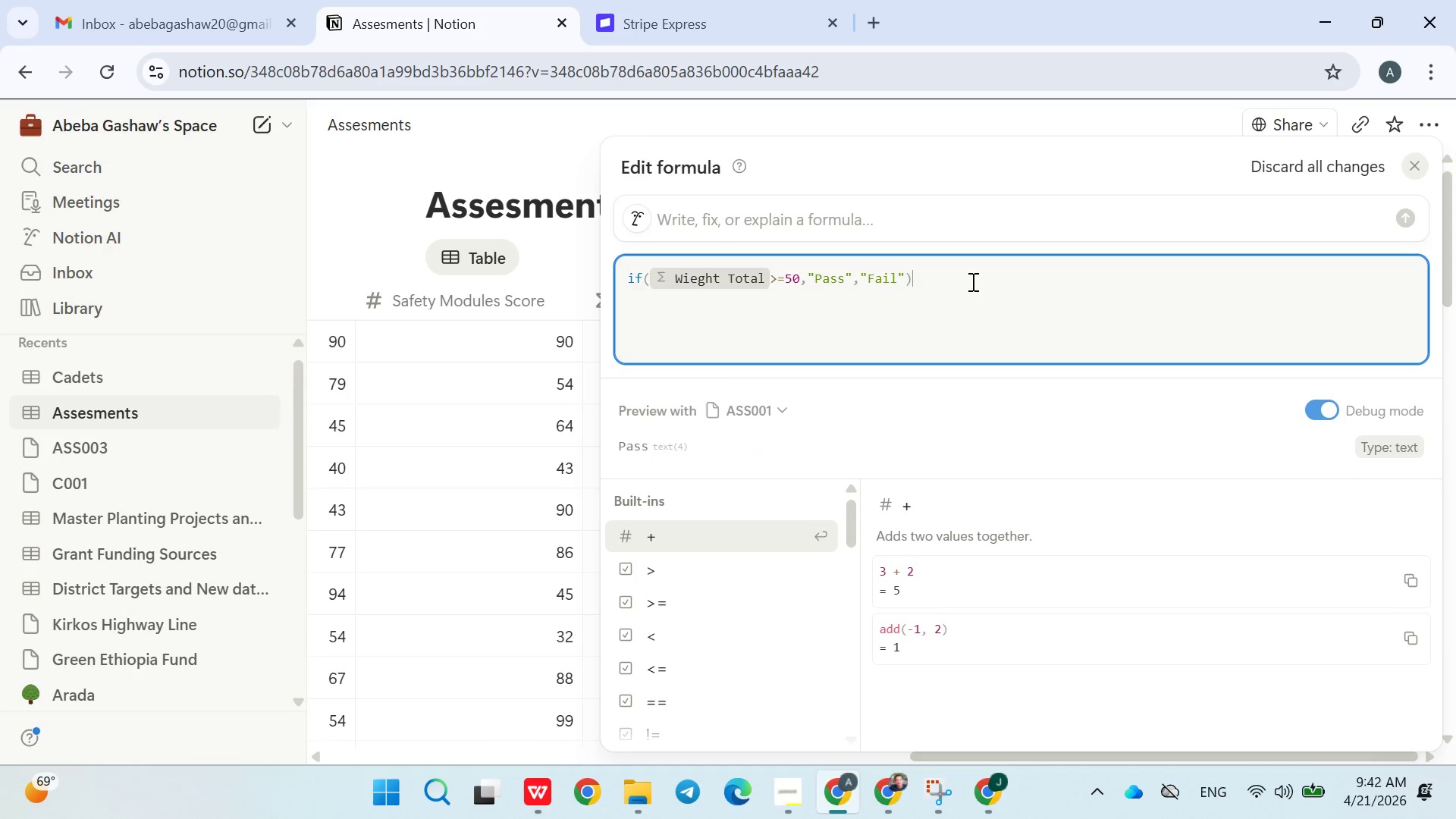 
key(Enter)
 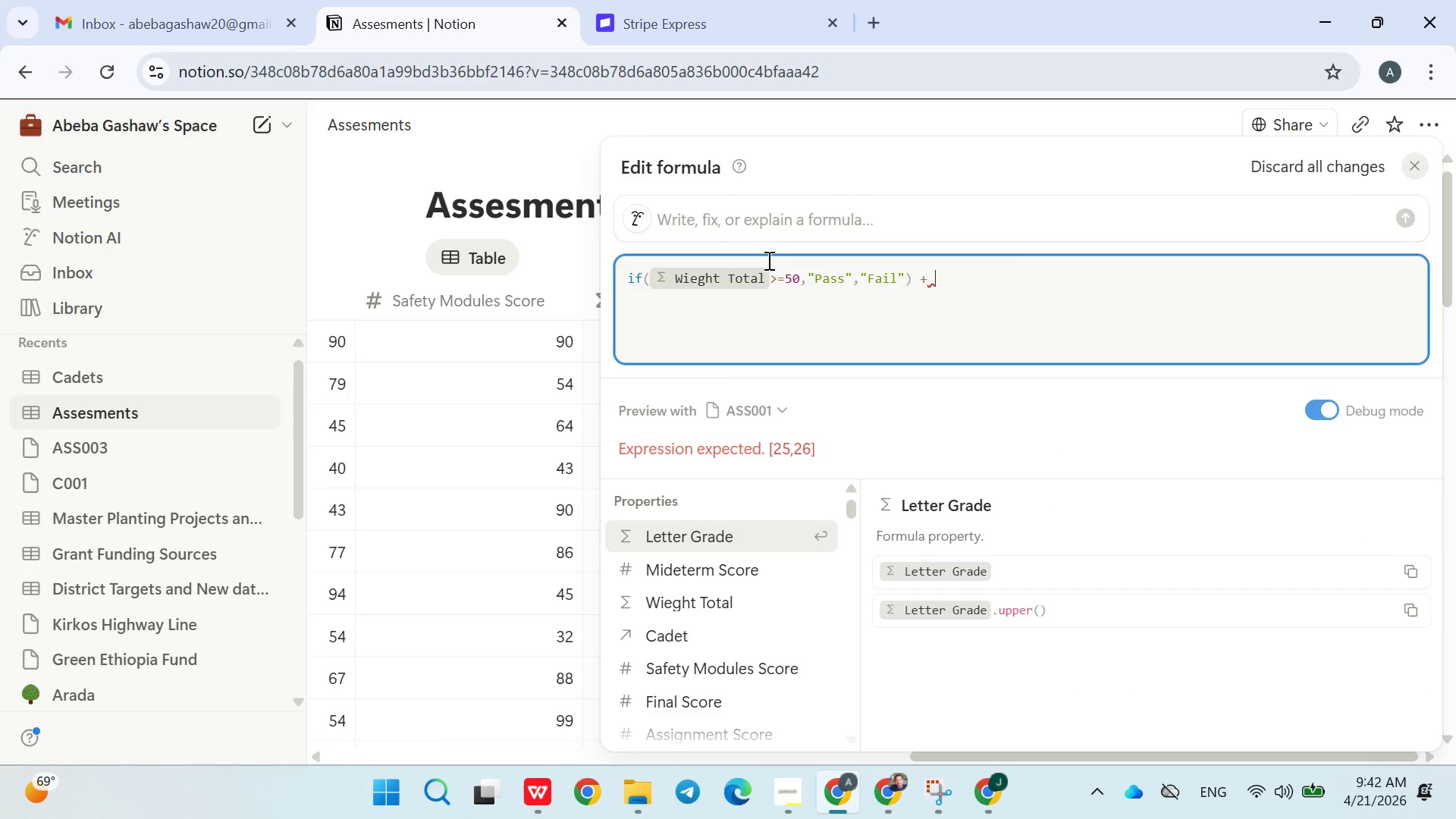 
key(Backspace)
 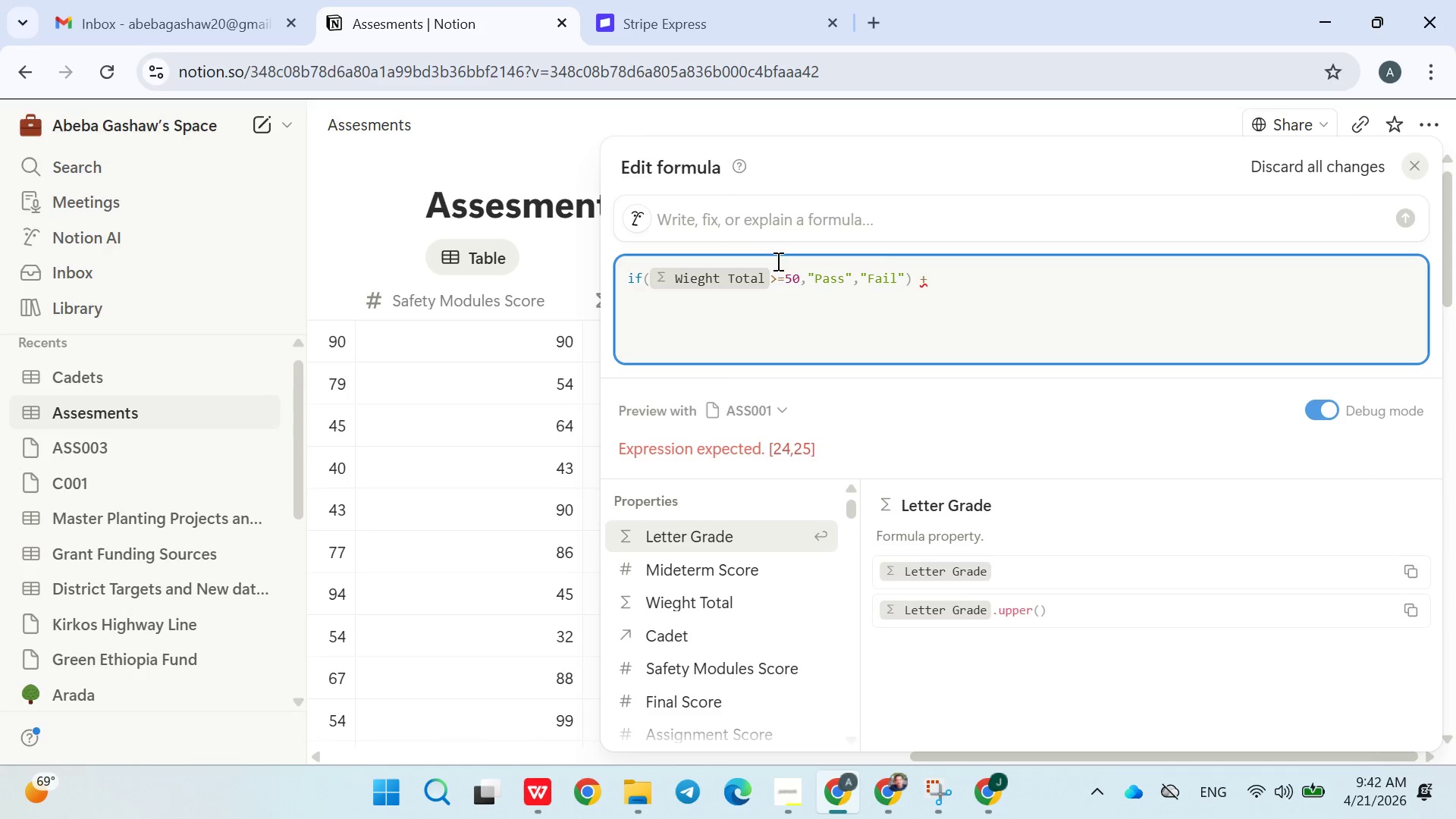 
key(Backspace)
 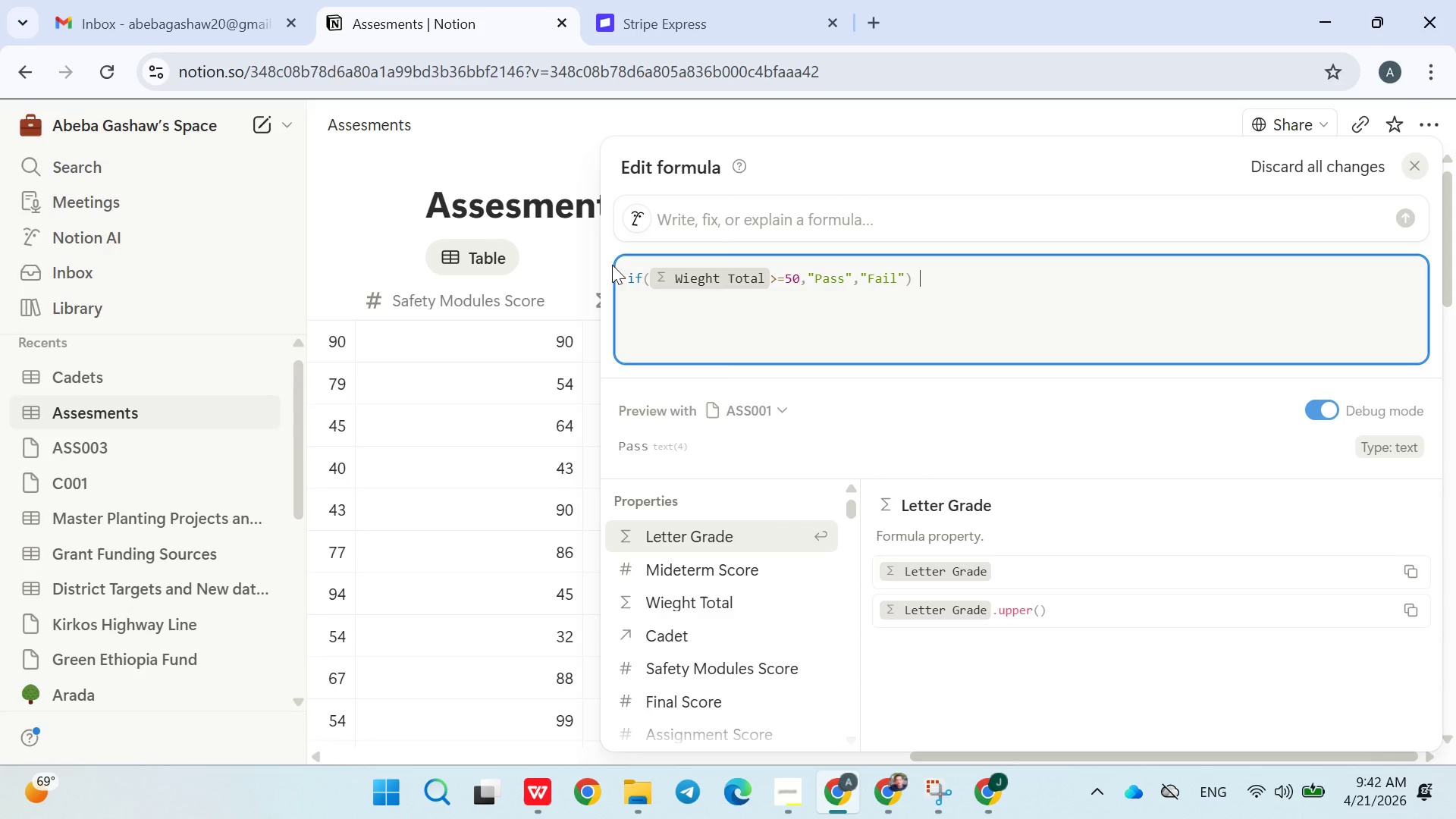 
left_click([566, 255])
 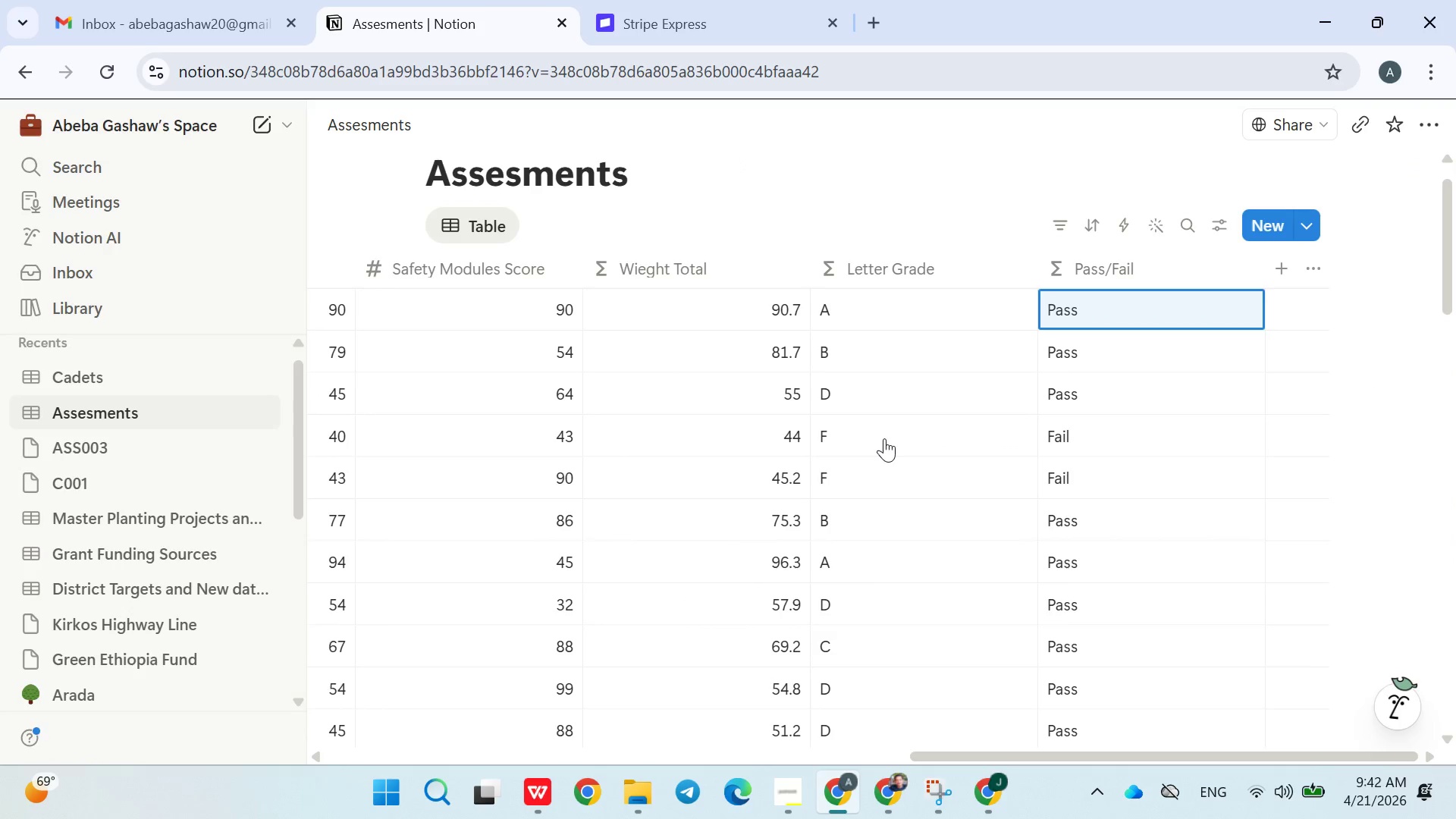 
wait(13.19)
 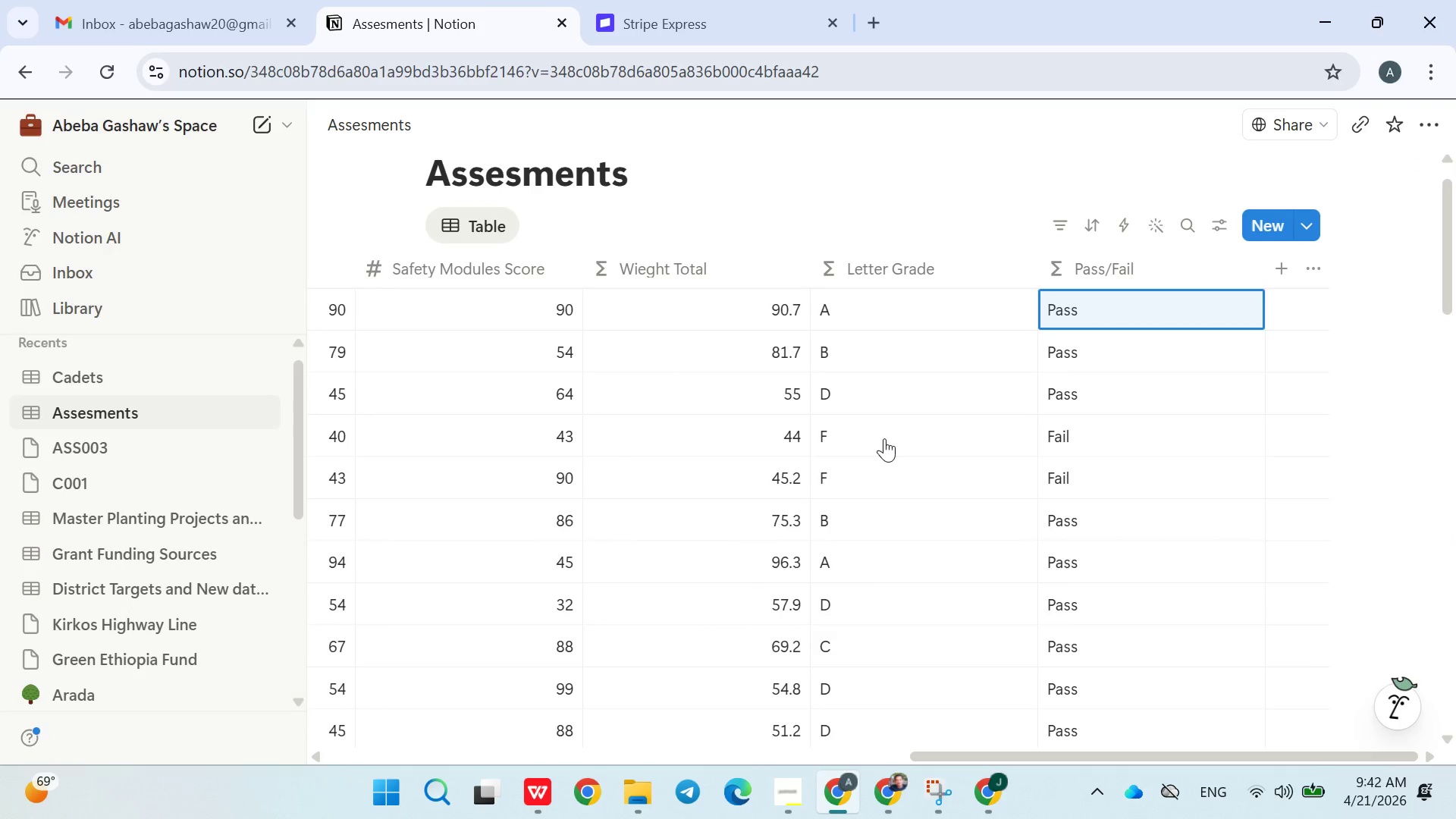 
left_click([939, 199])
 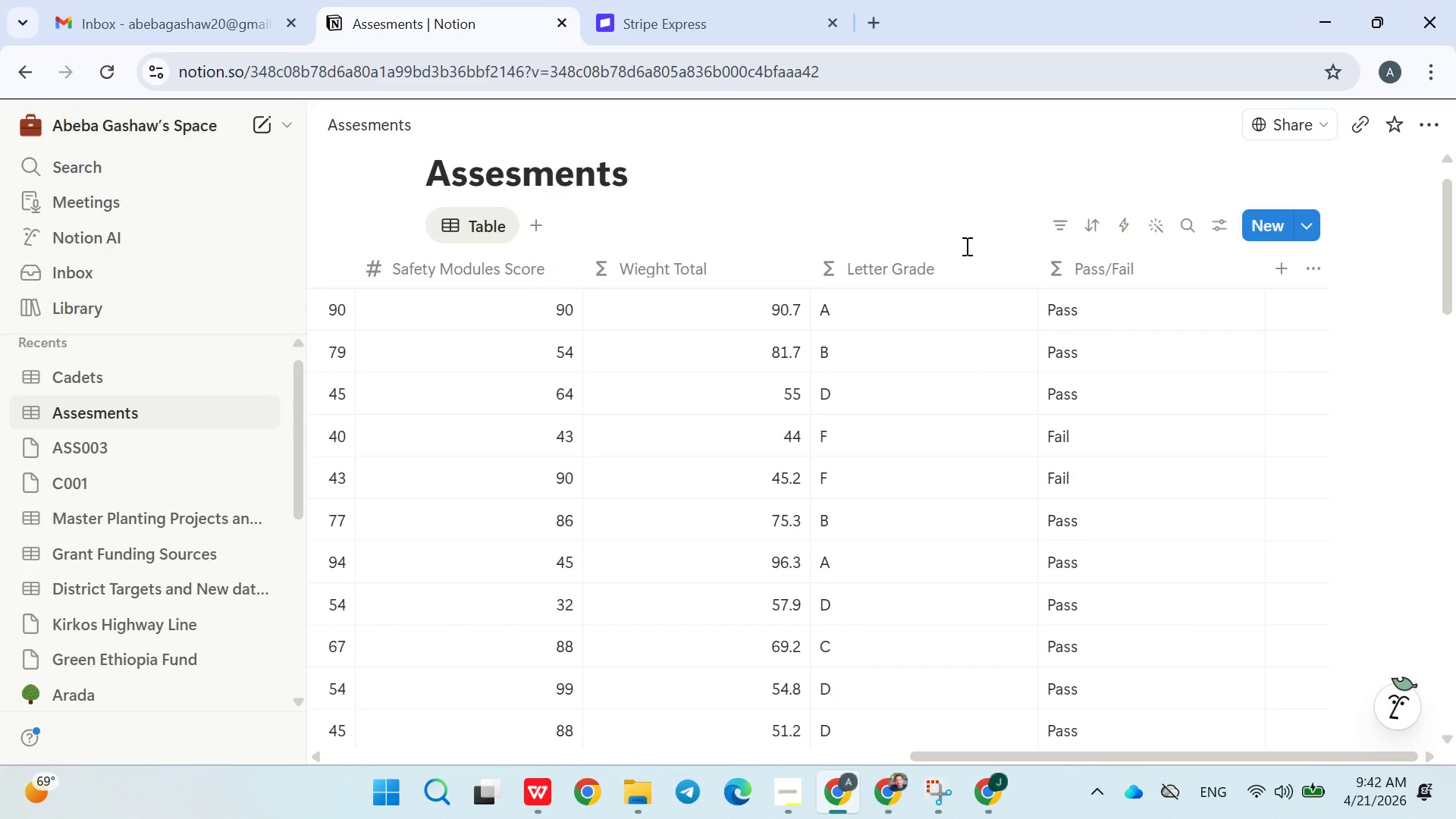 
wait(14.83)
 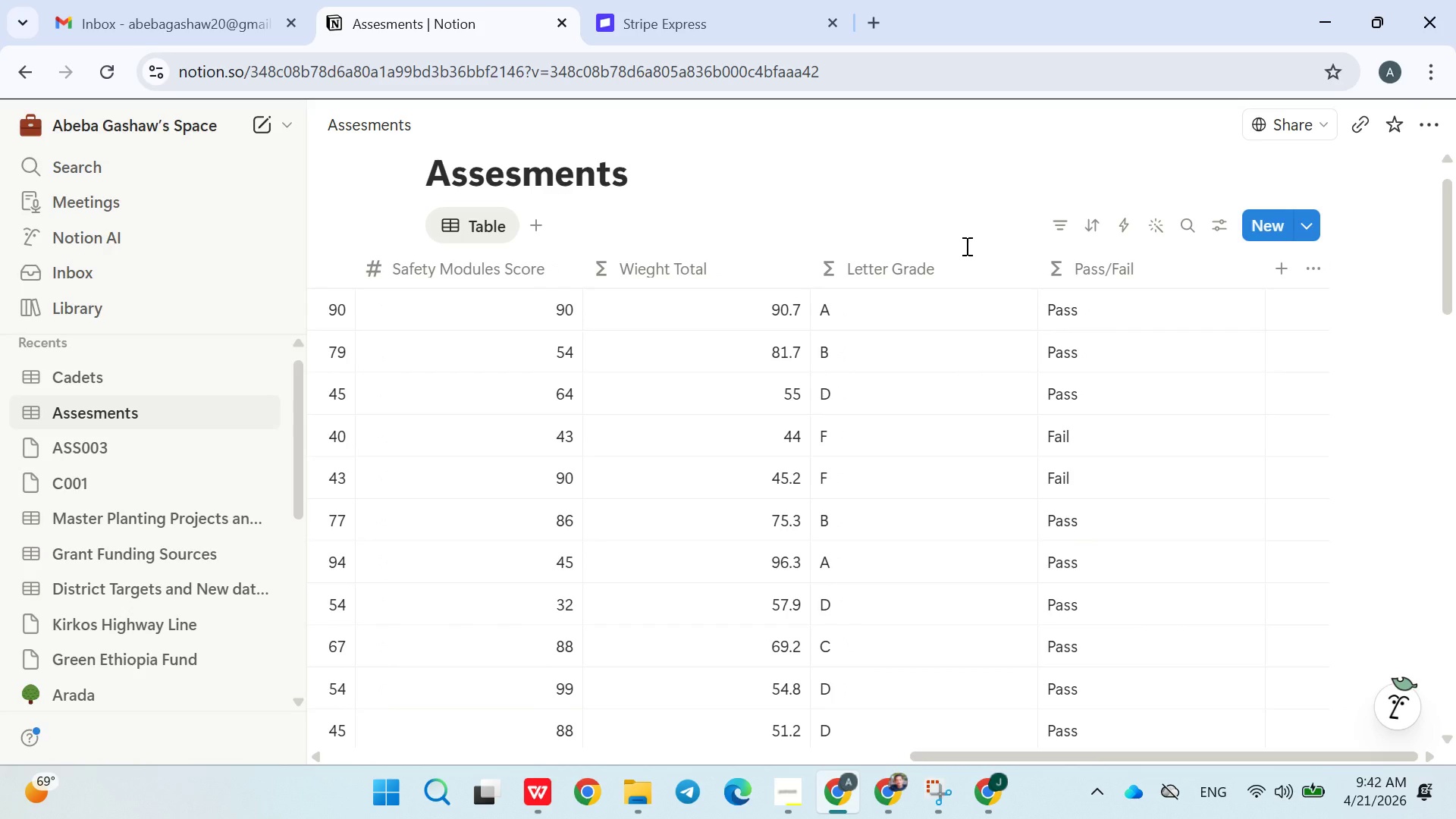 
mouse_move([1266, 276])
 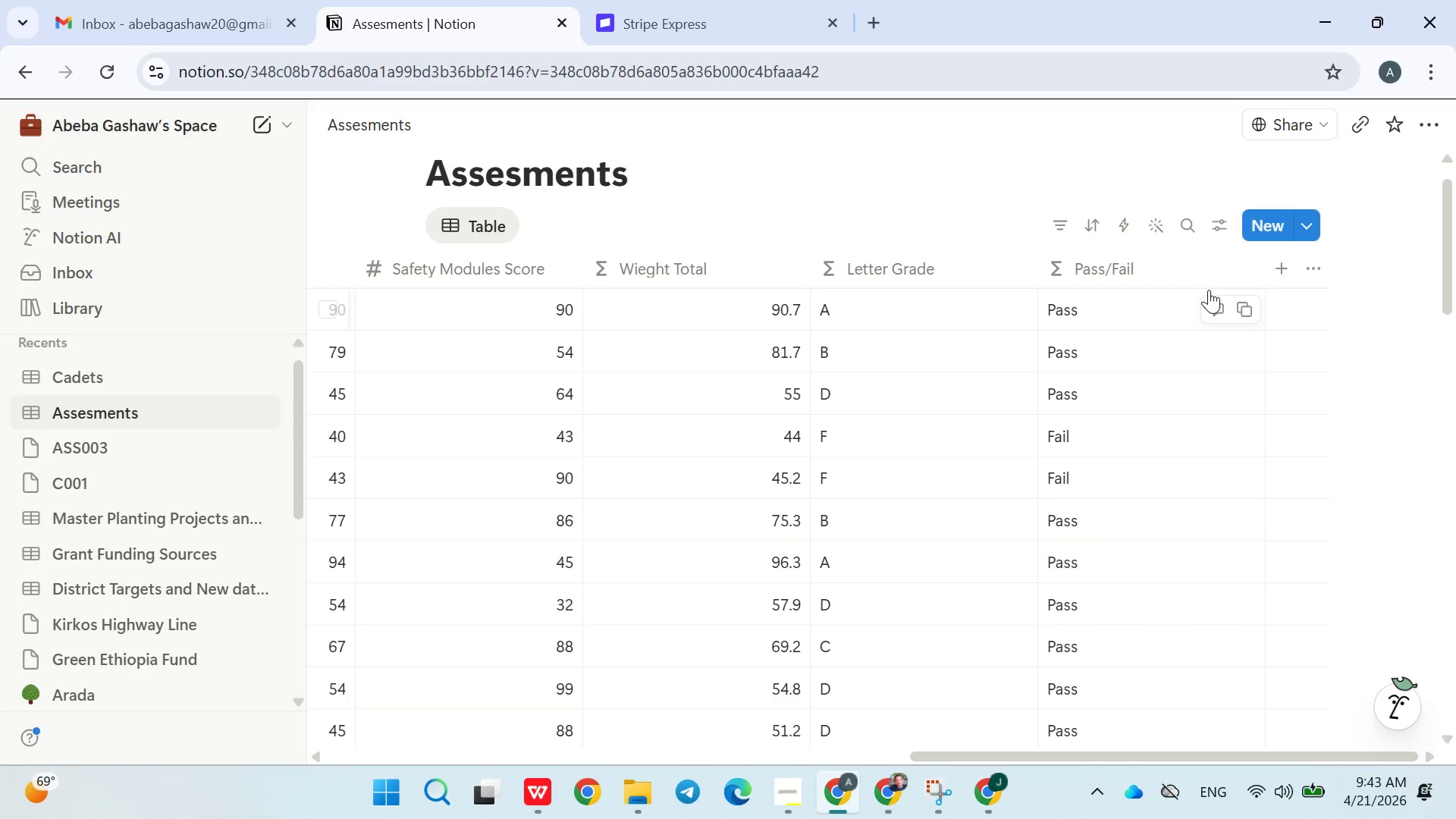 
wait(14.84)
 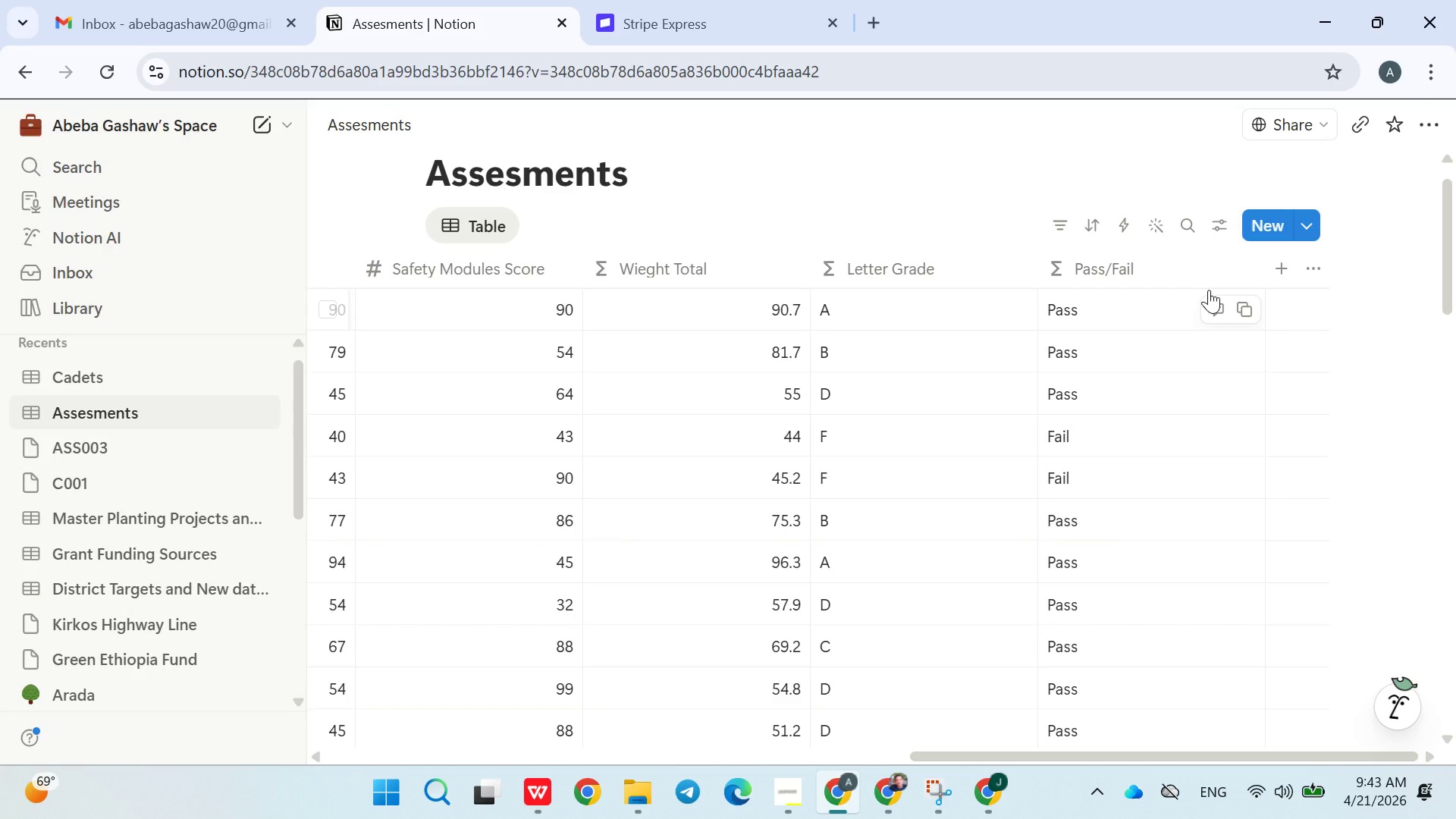 
left_click([1023, 196])
 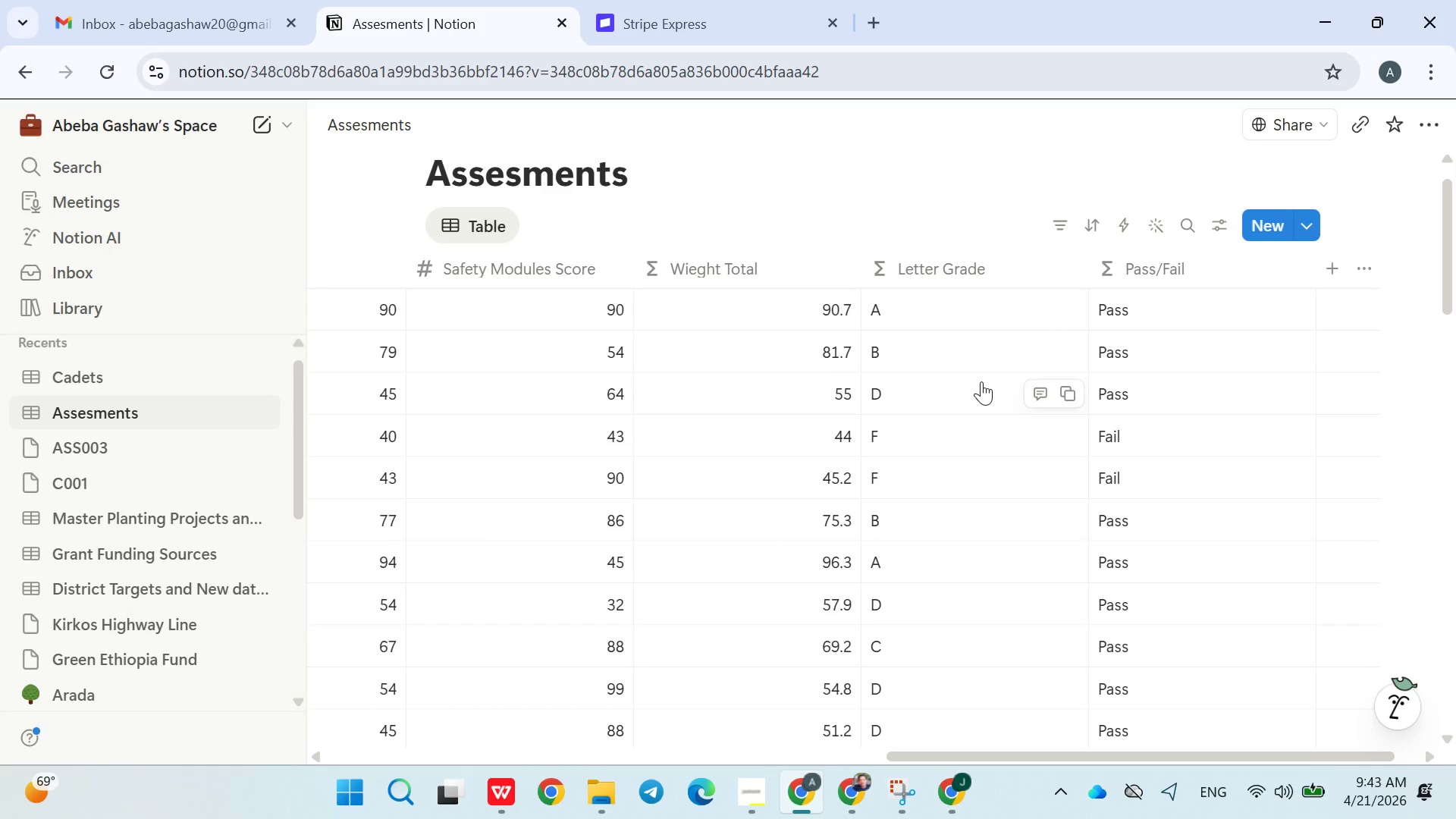 
wait(8.16)
 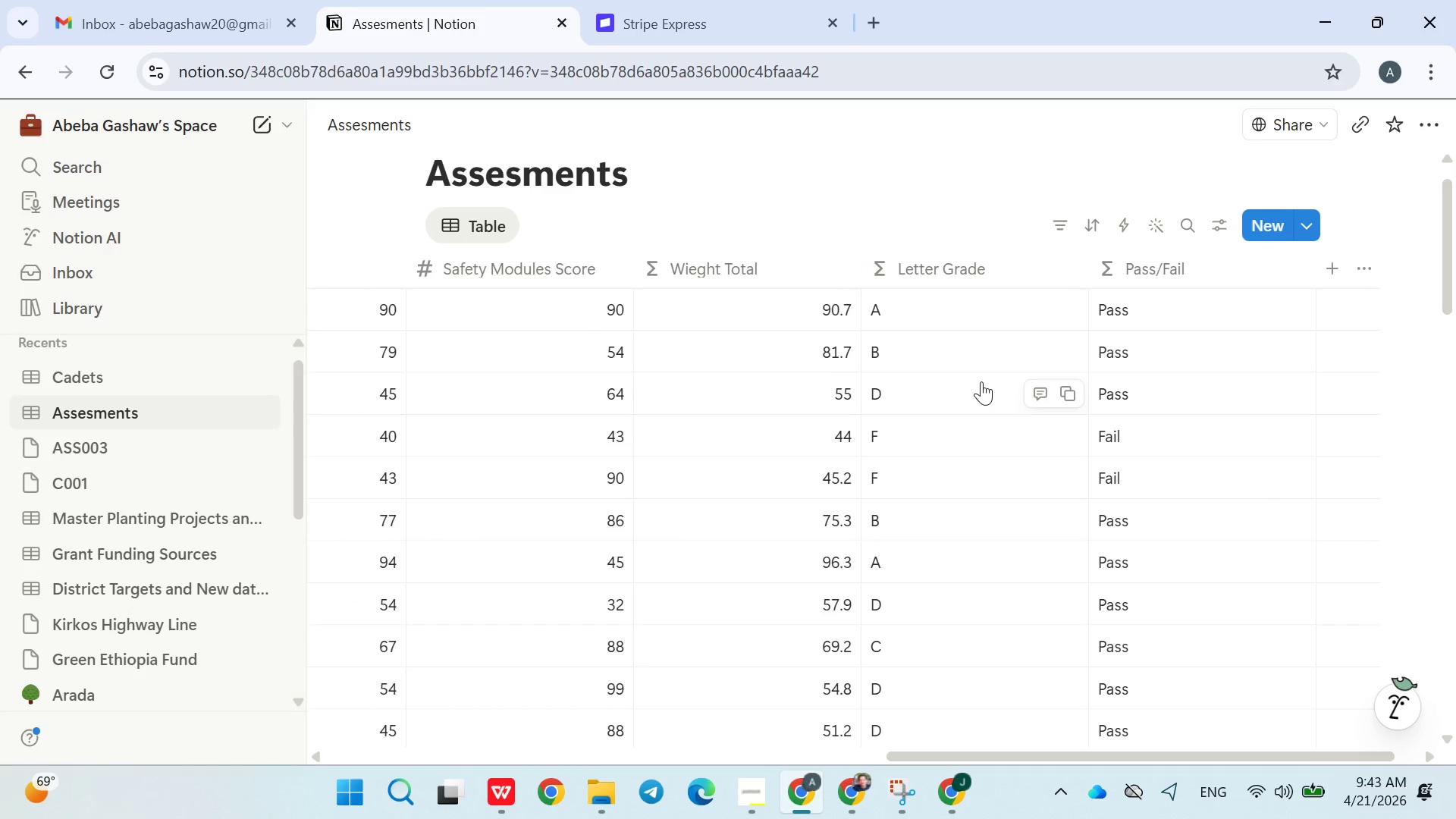 
left_click([96, 371])
 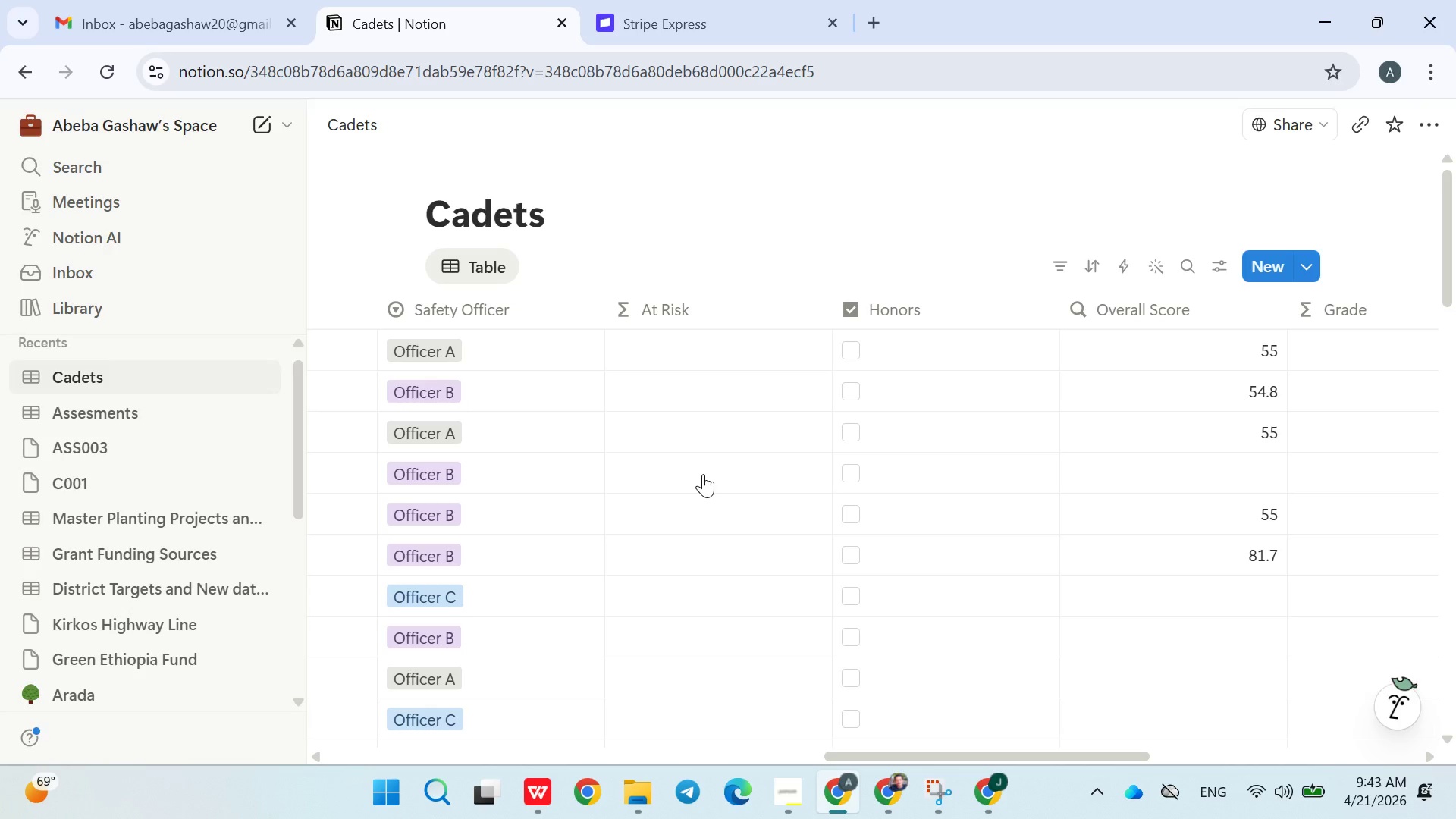 
wait(9.73)
 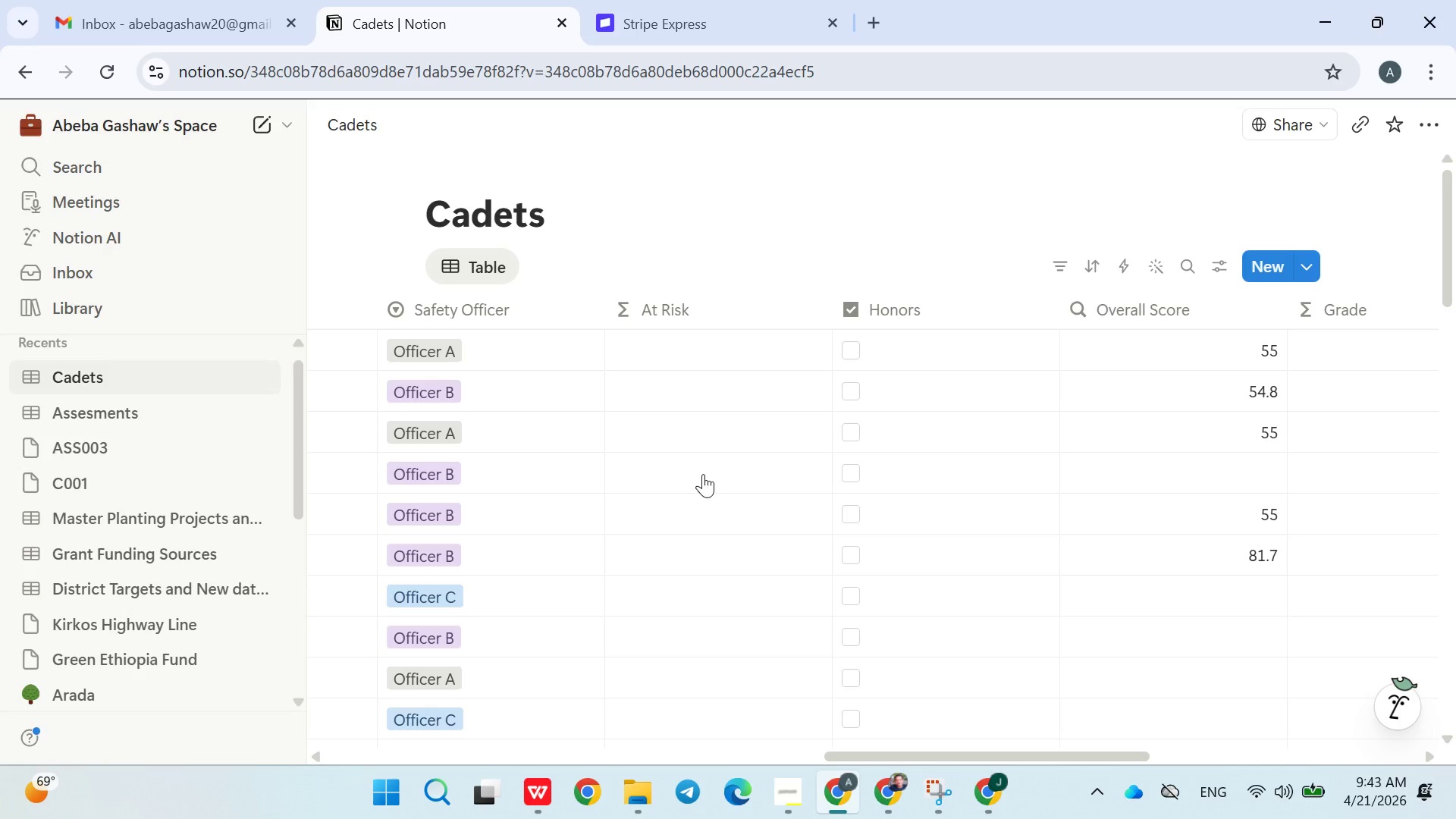 
left_click([924, 356])
 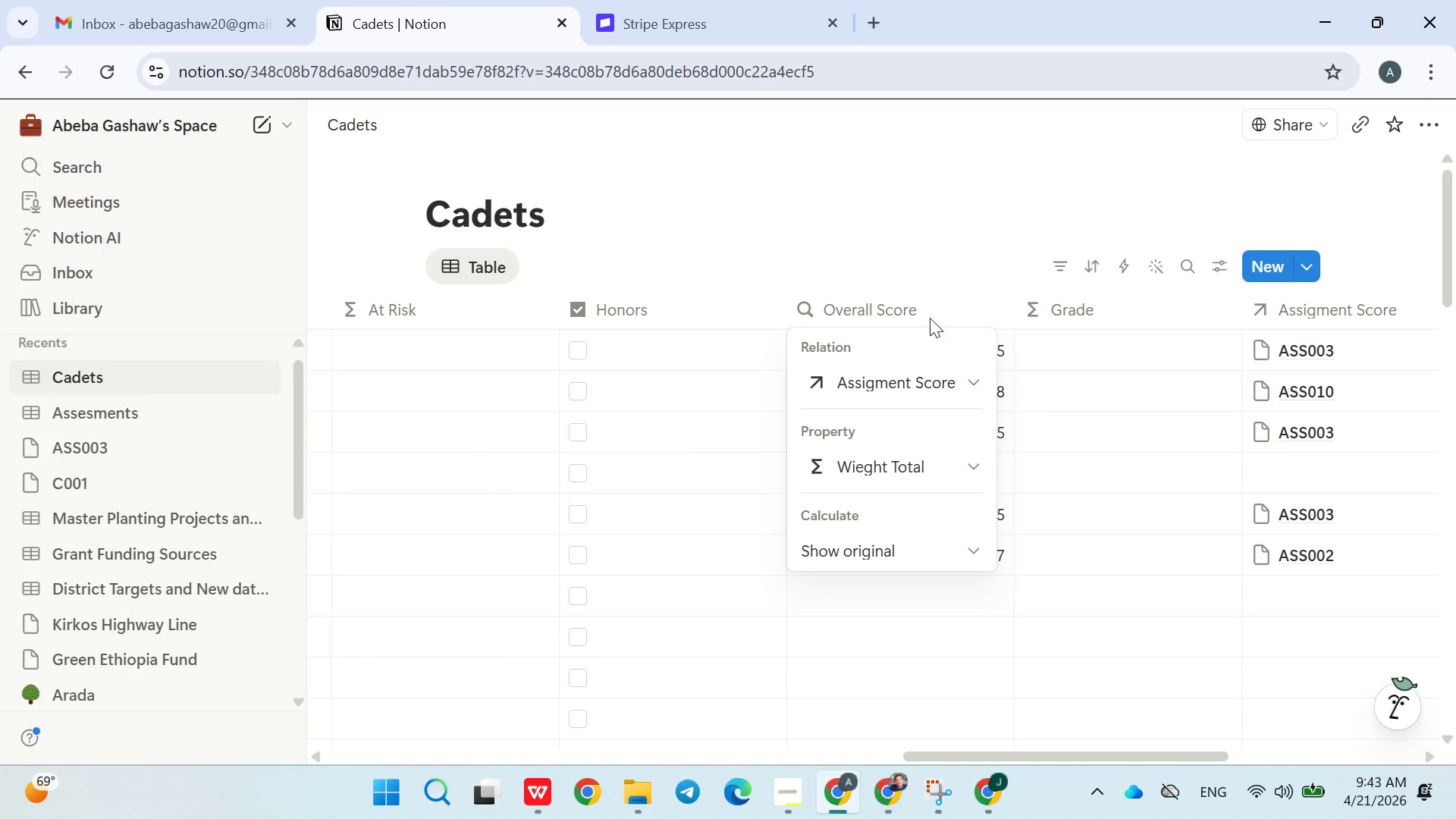 
left_click([943, 275])
 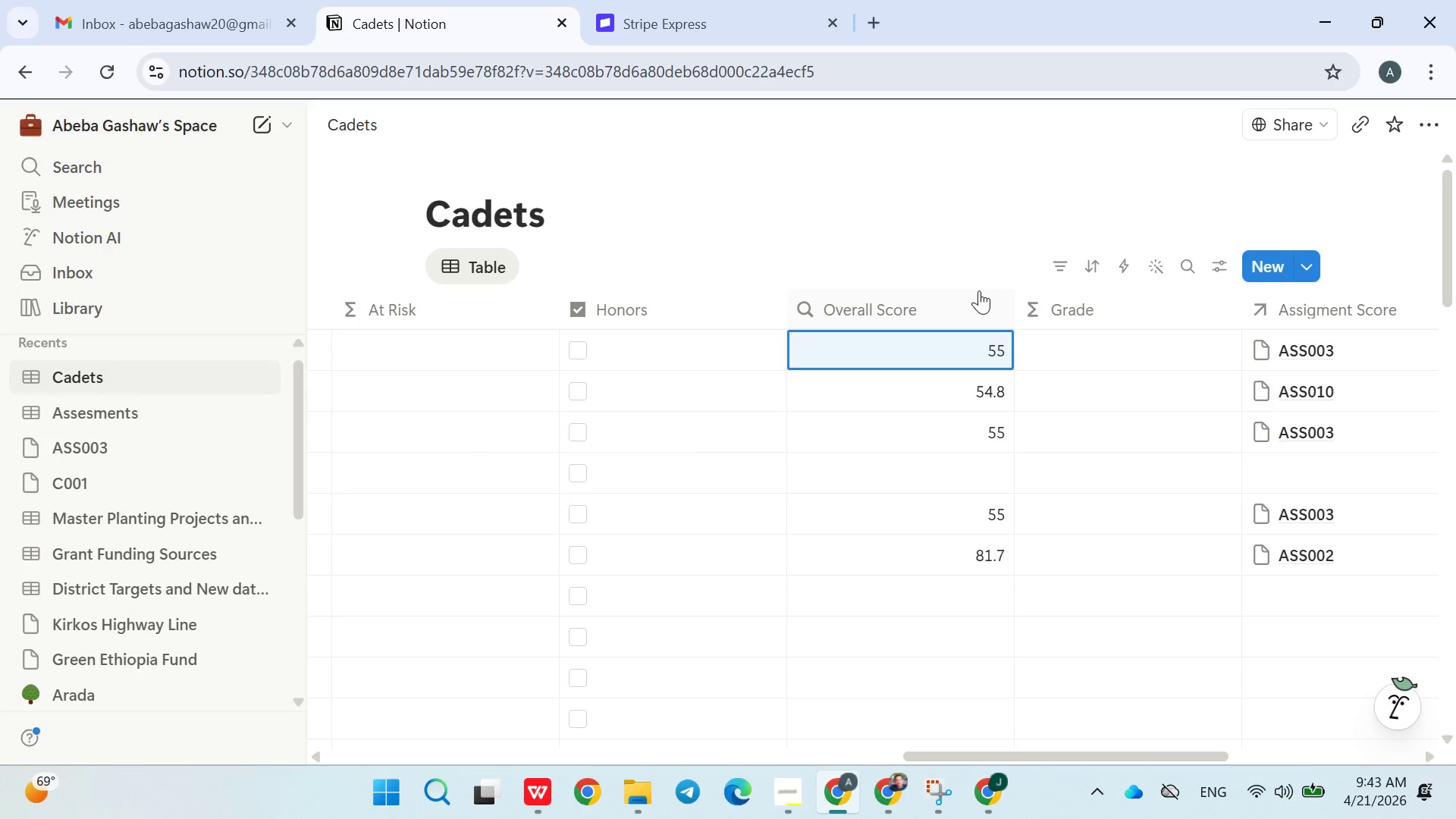 
left_click([912, 342])
 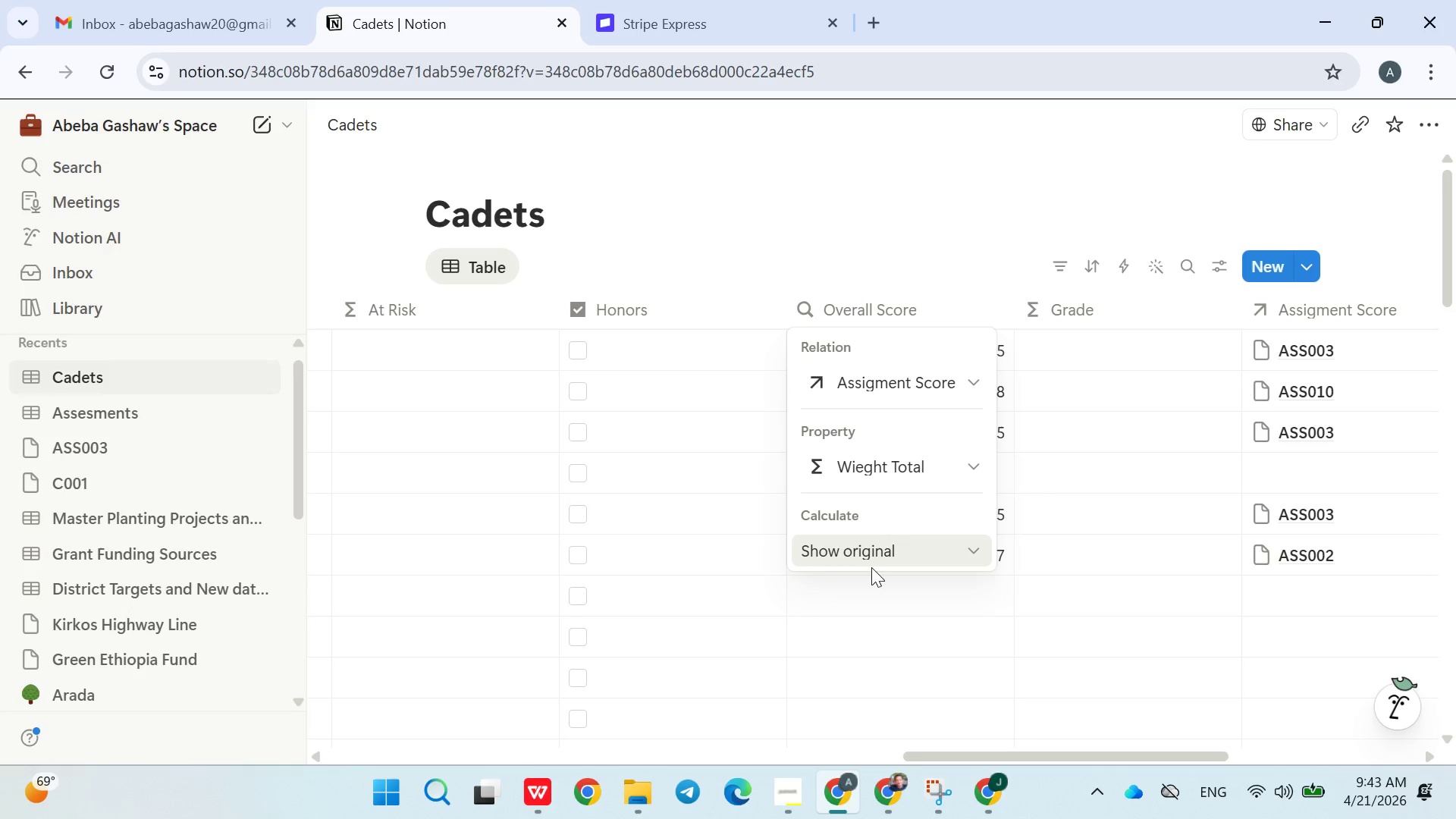 
wait(7.27)
 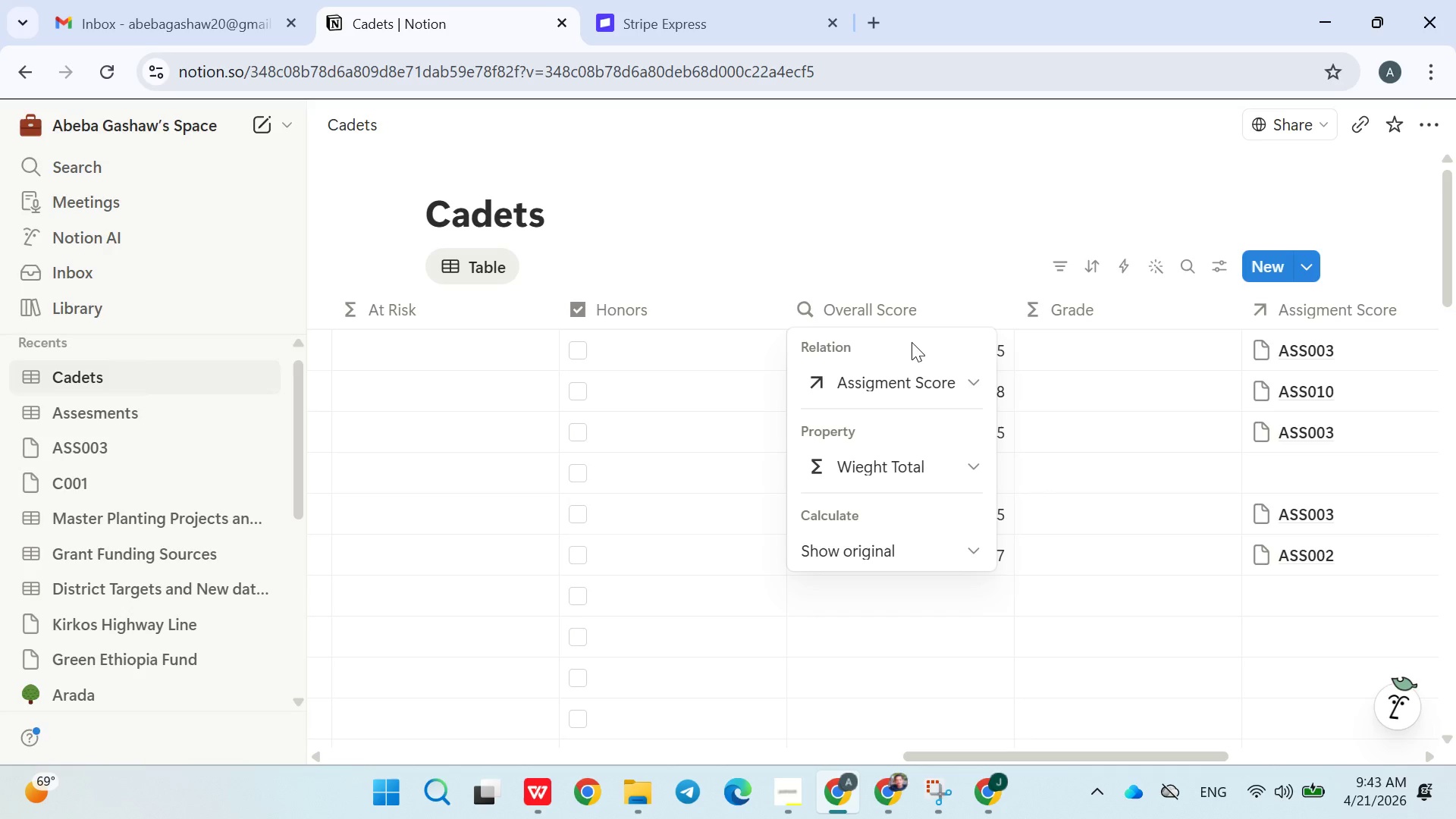 
left_click([878, 312])
 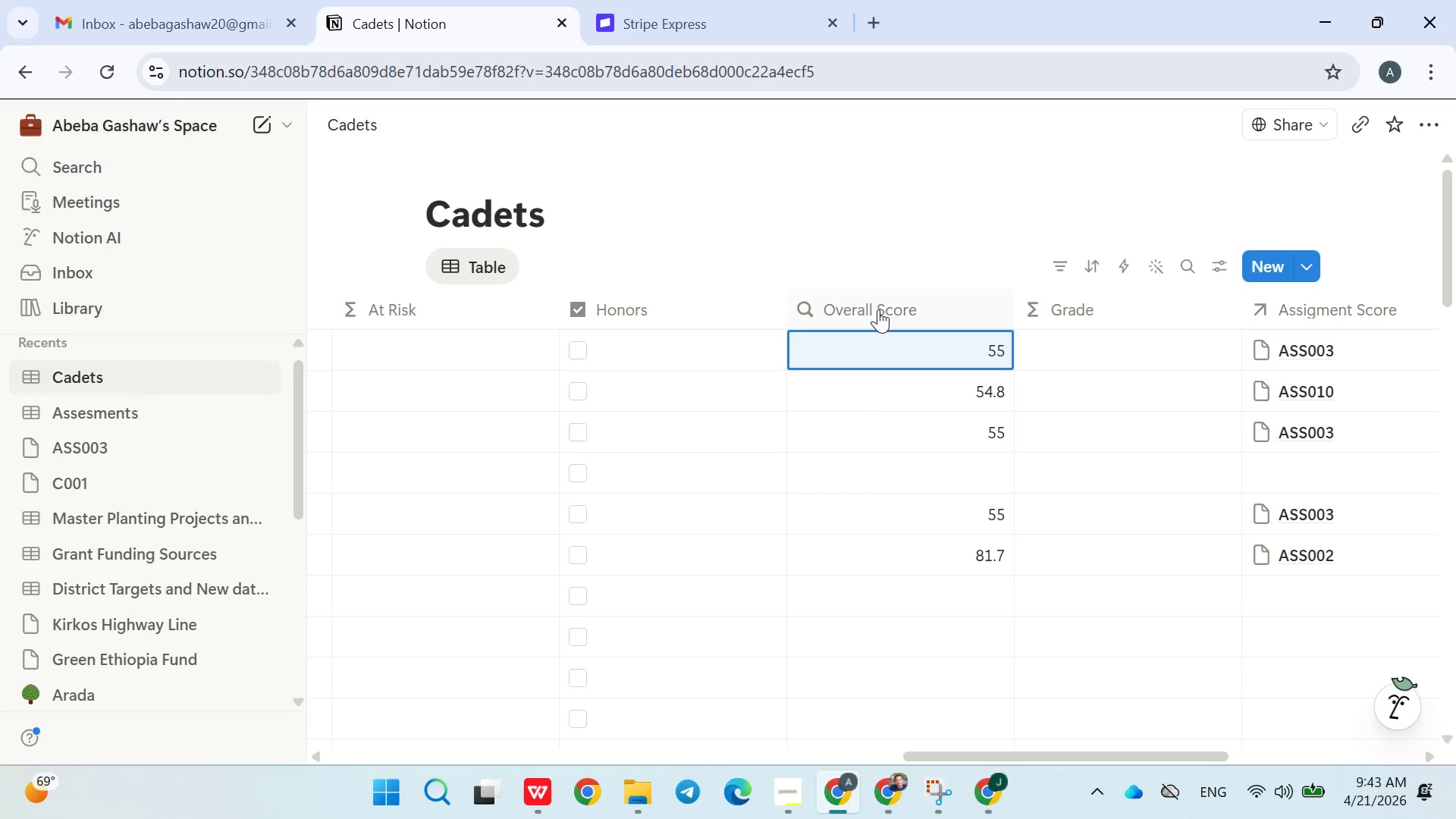 
left_click([878, 309])
 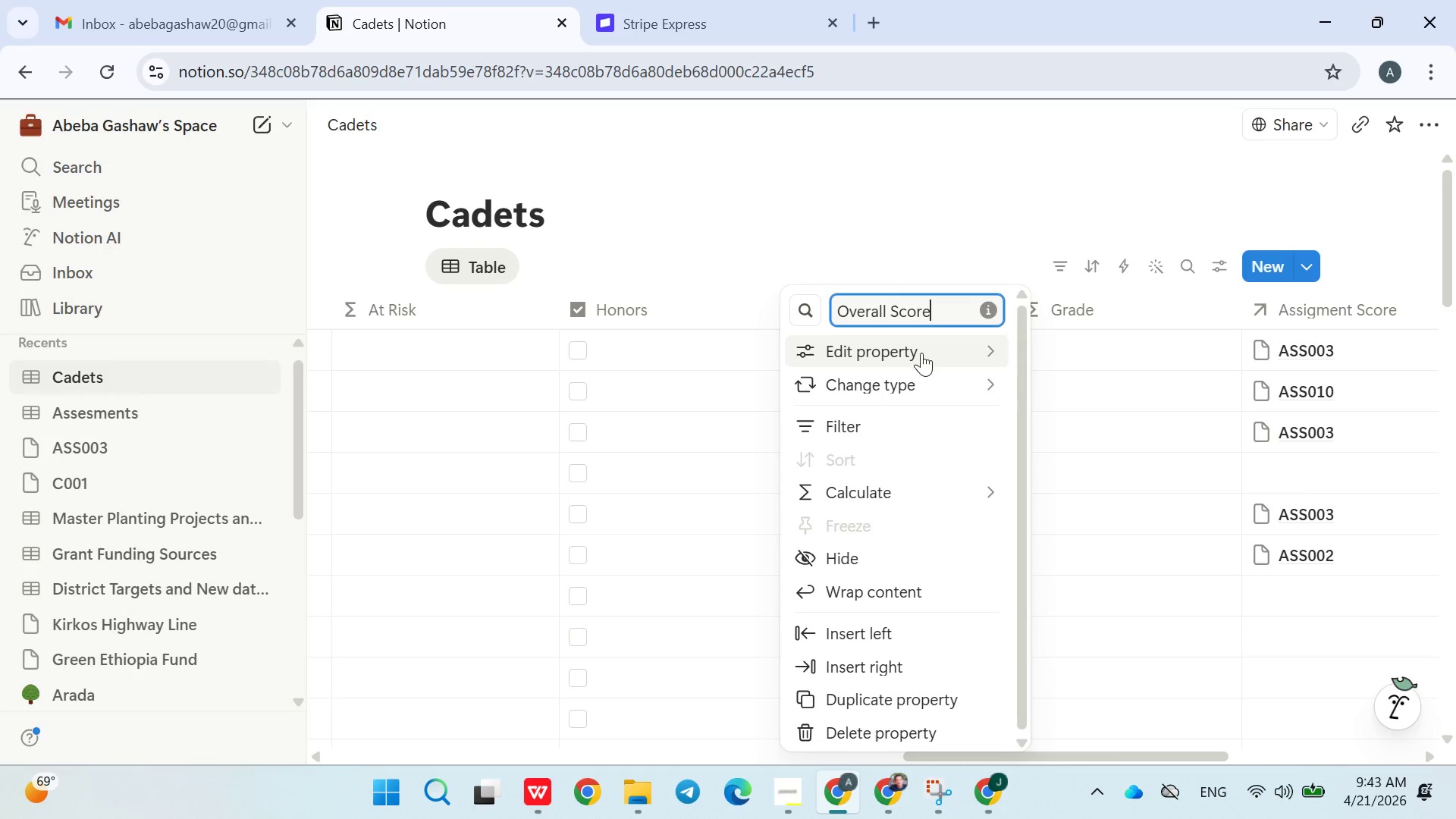 
mouse_move([926, 370])
 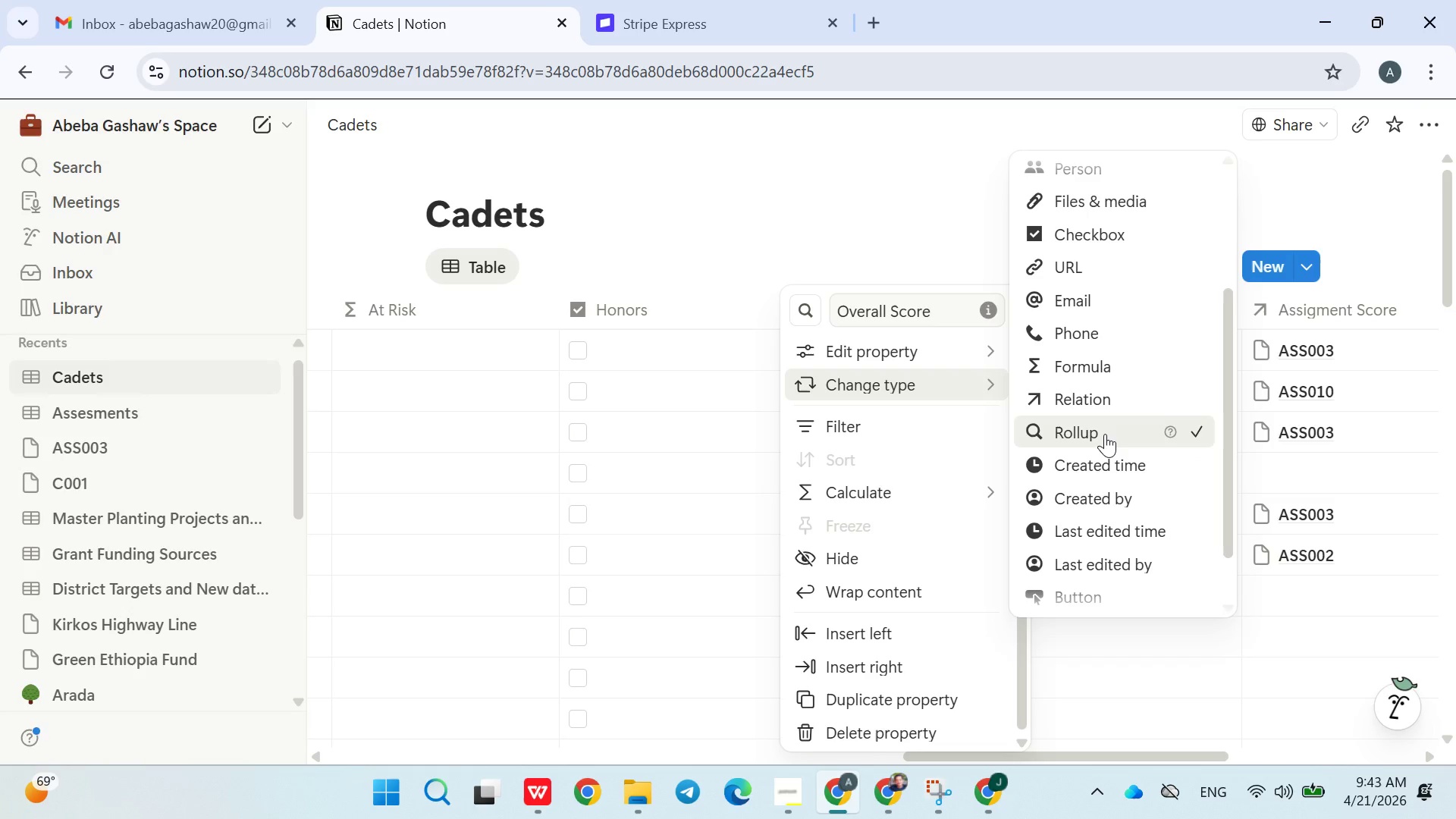 
left_click([1105, 433])
 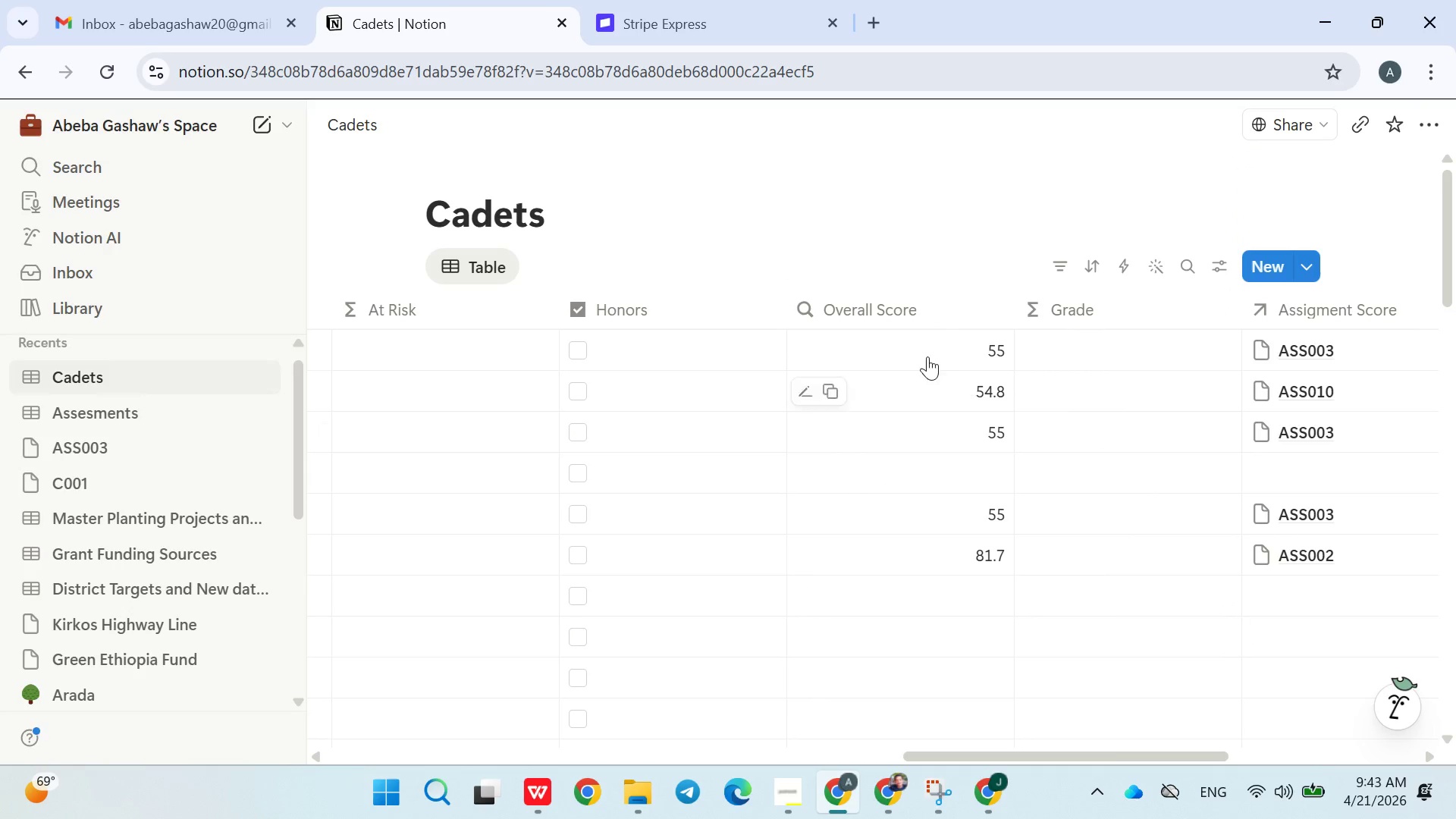 
left_click([912, 317])
 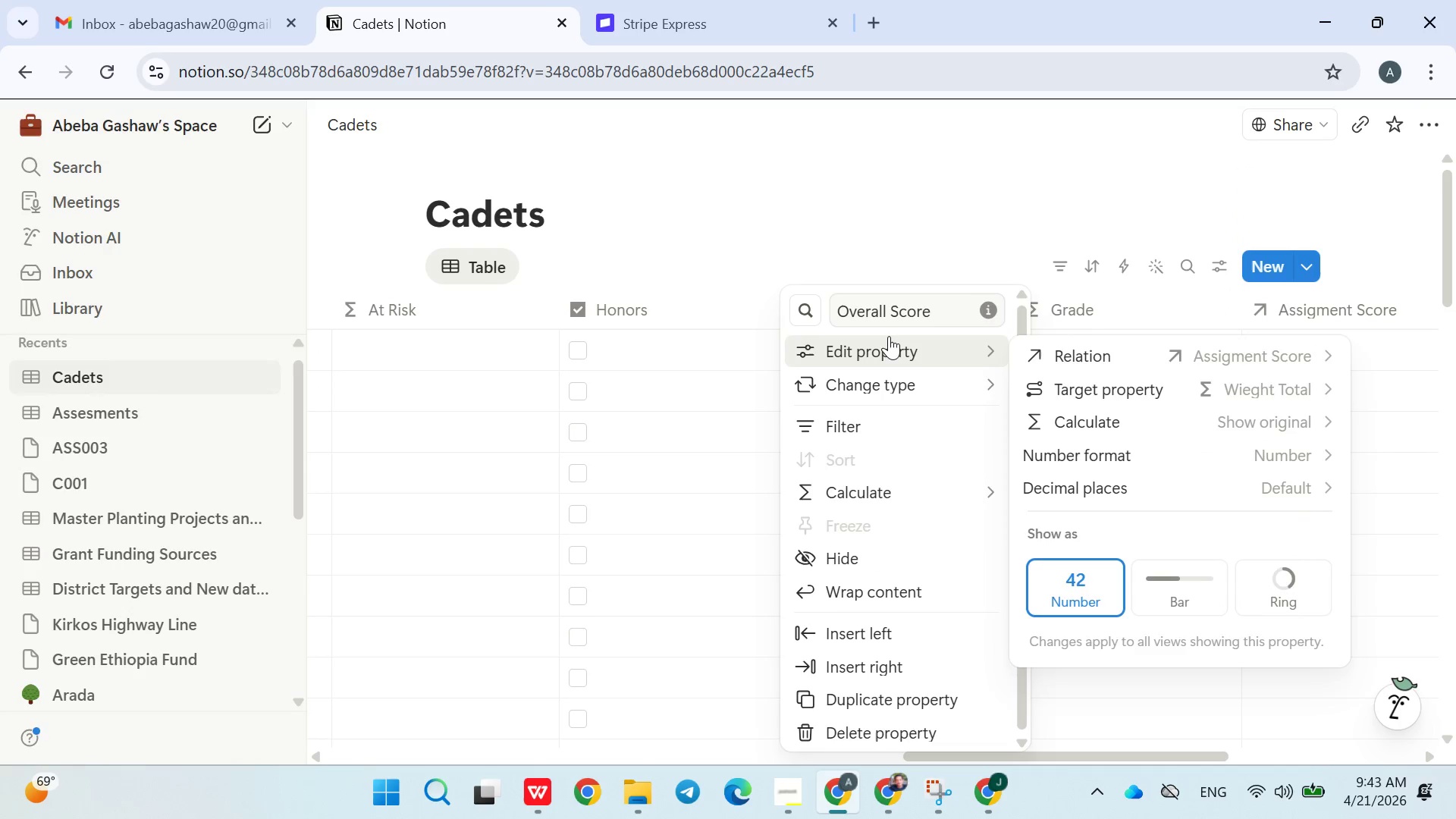 
left_click([870, 381])
 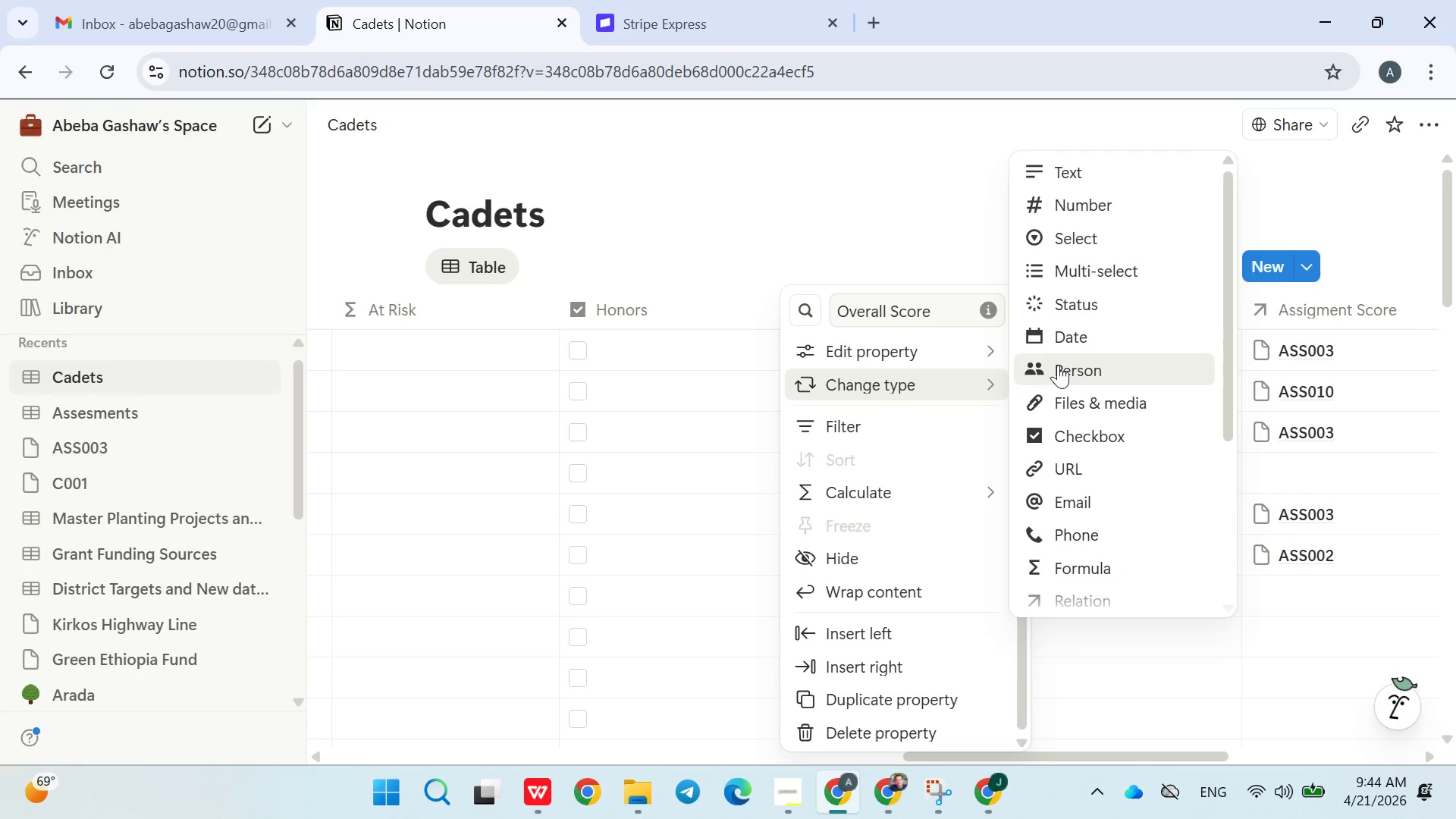 
left_click([1065, 362])
 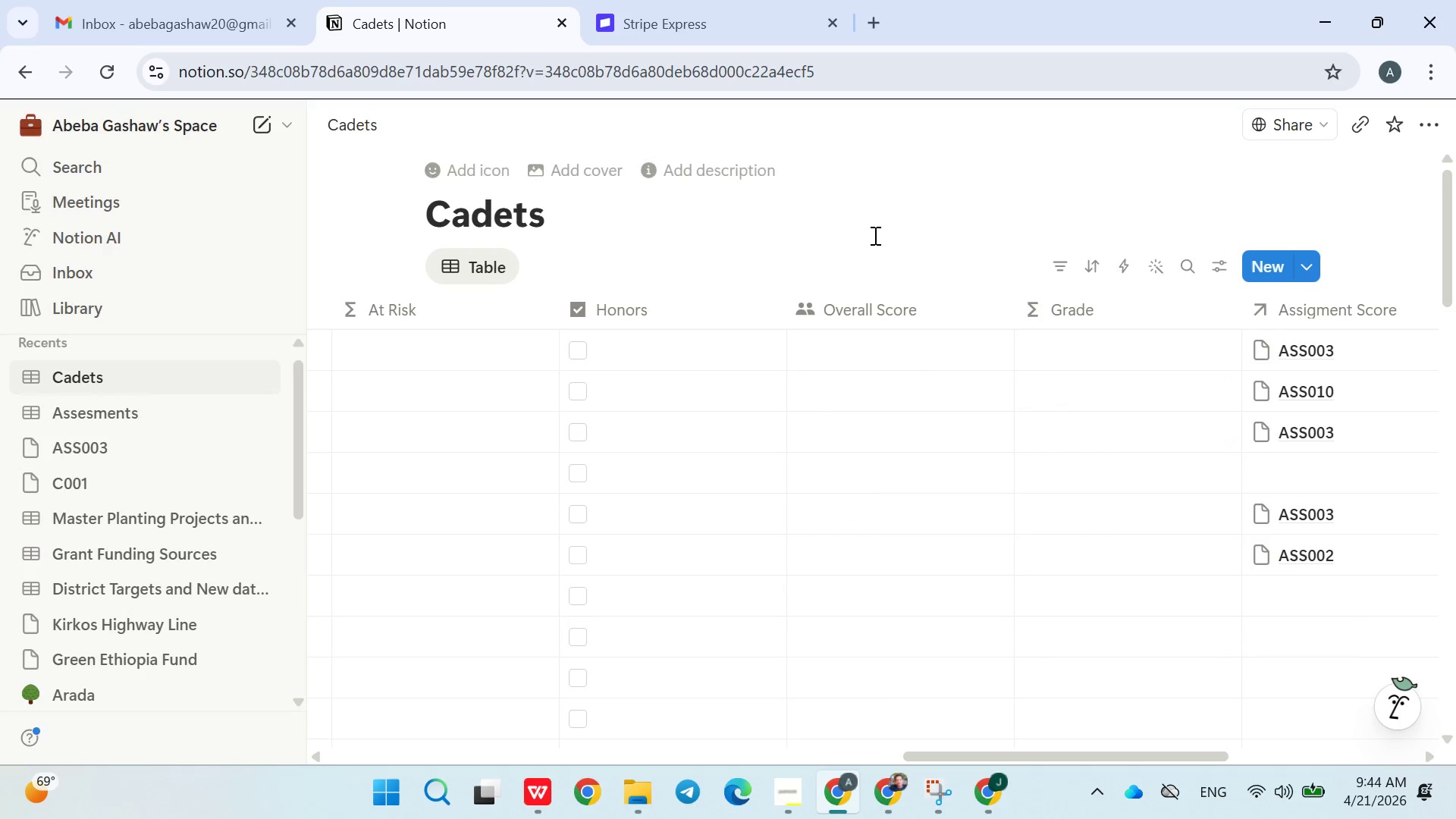 
left_click([874, 235])
 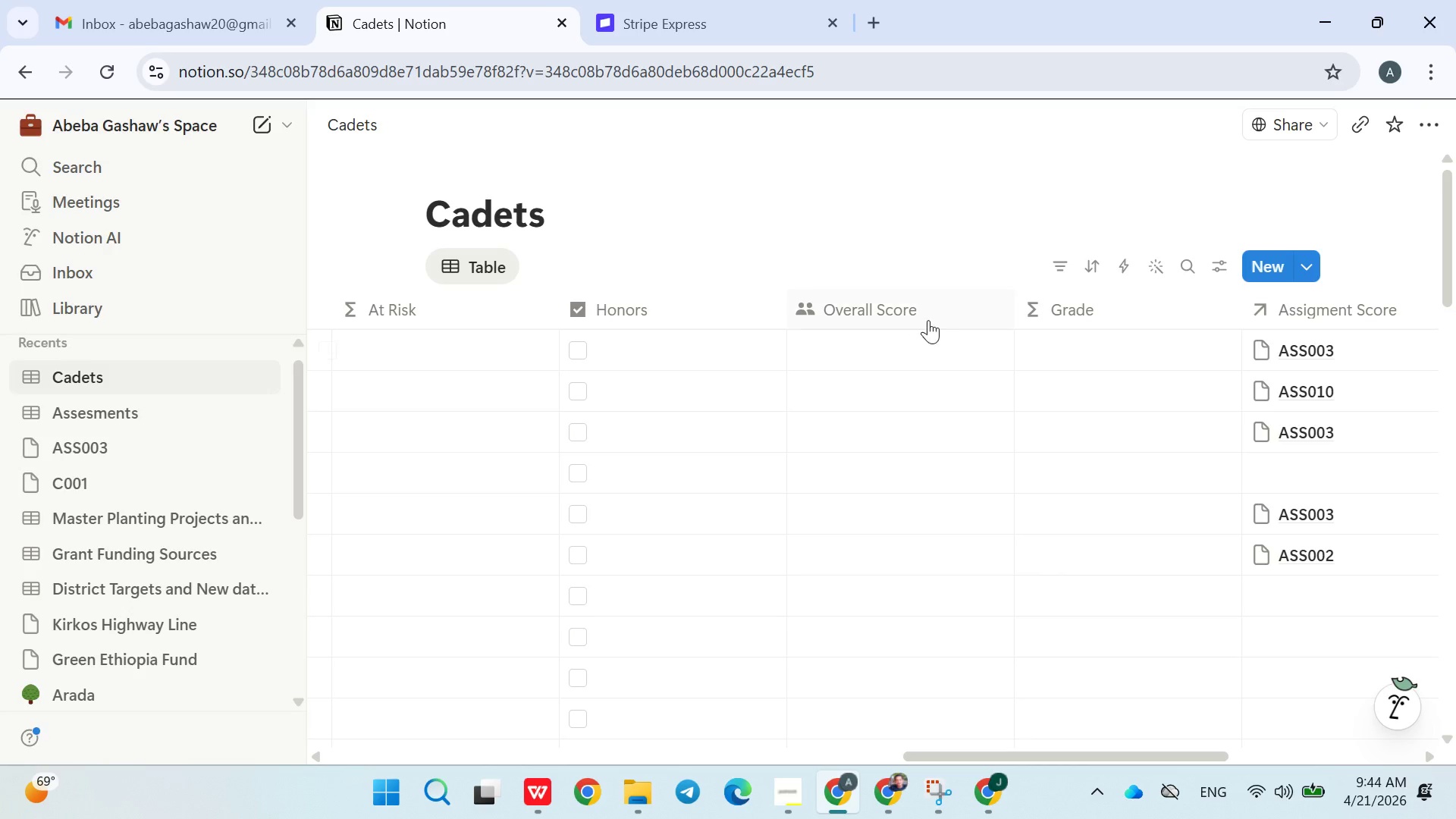 
left_click([943, 317])
 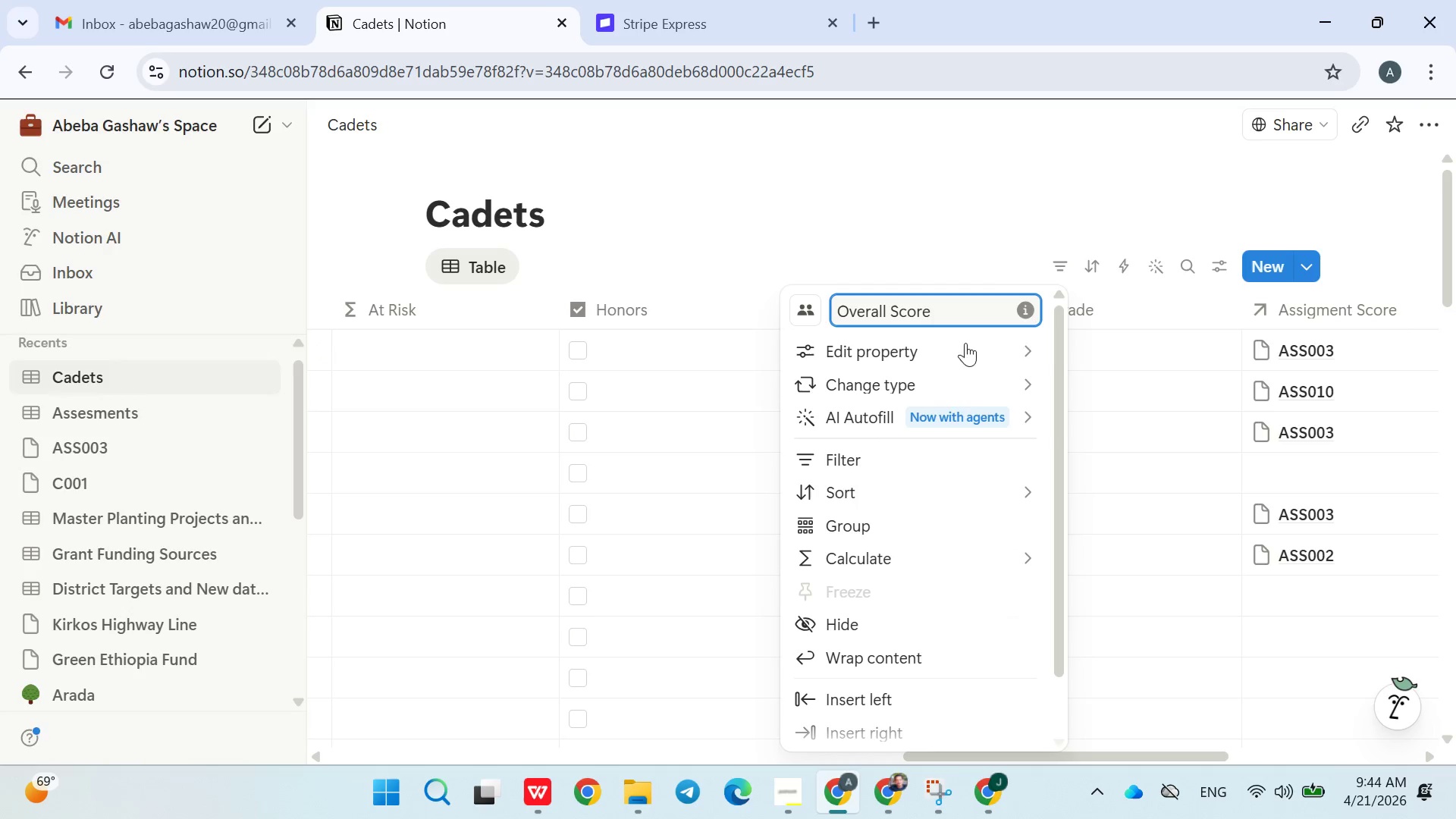 
mouse_move([943, 560])
 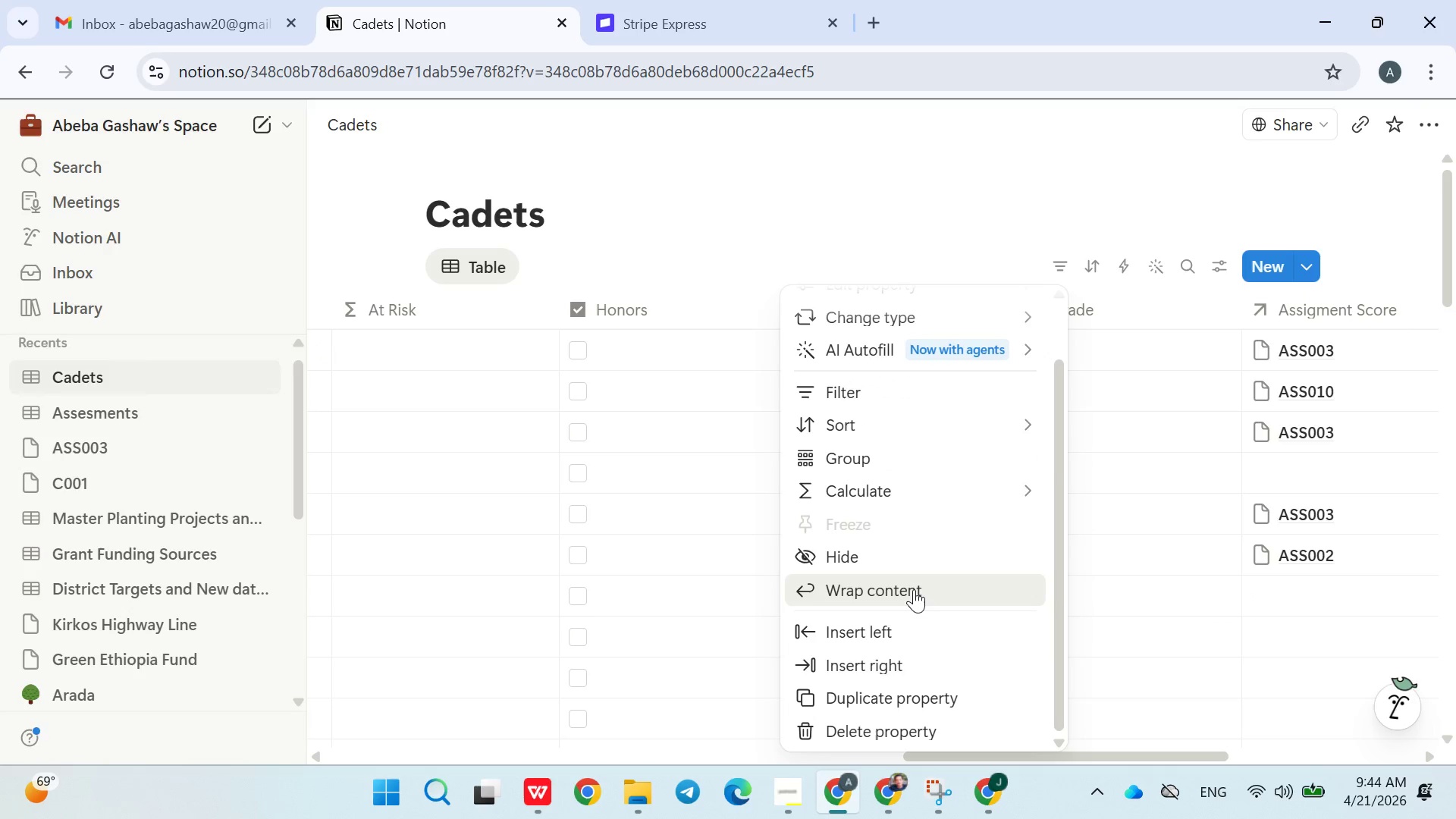 
wait(10.09)
 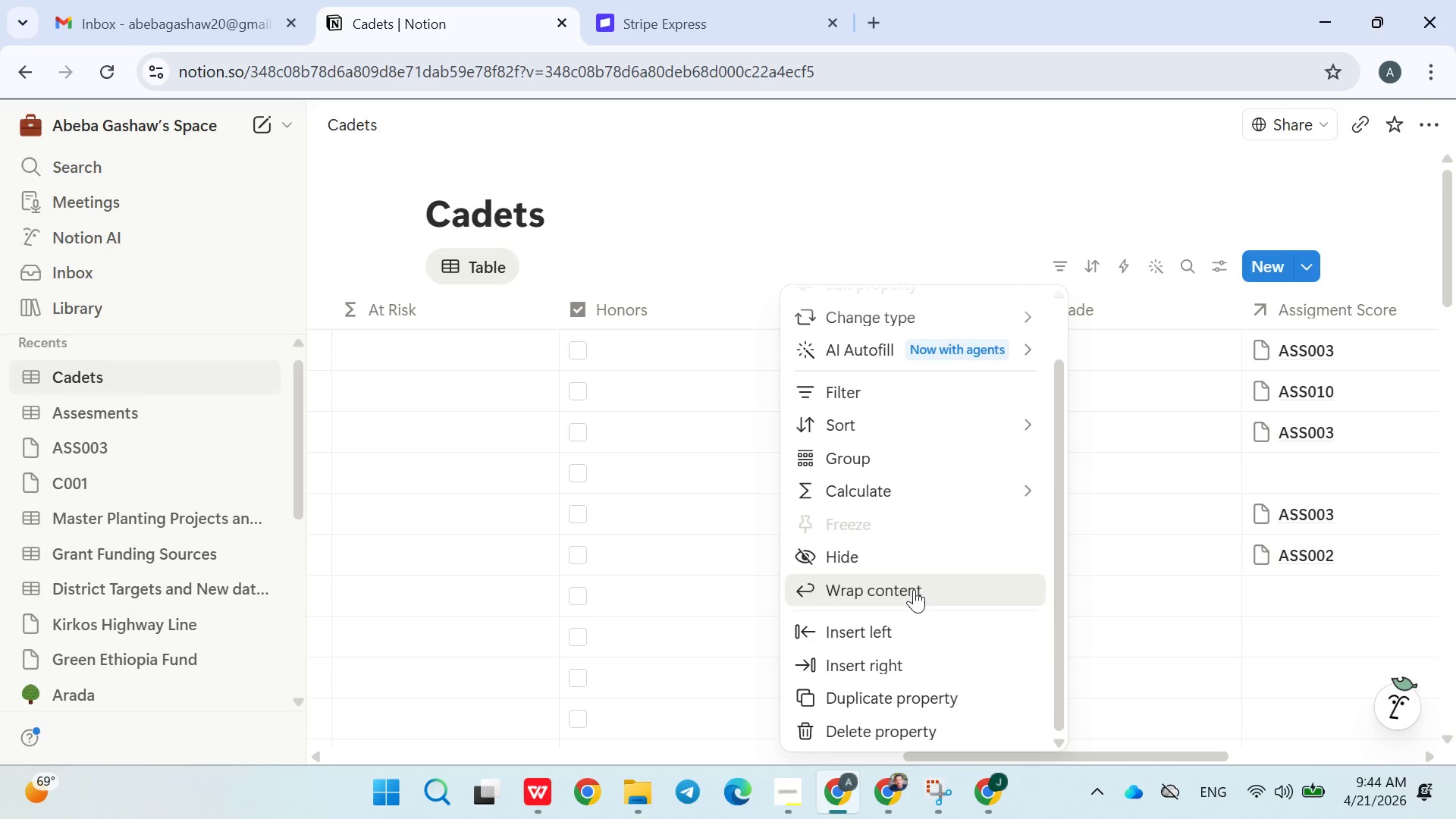 
left_click([878, 322])
 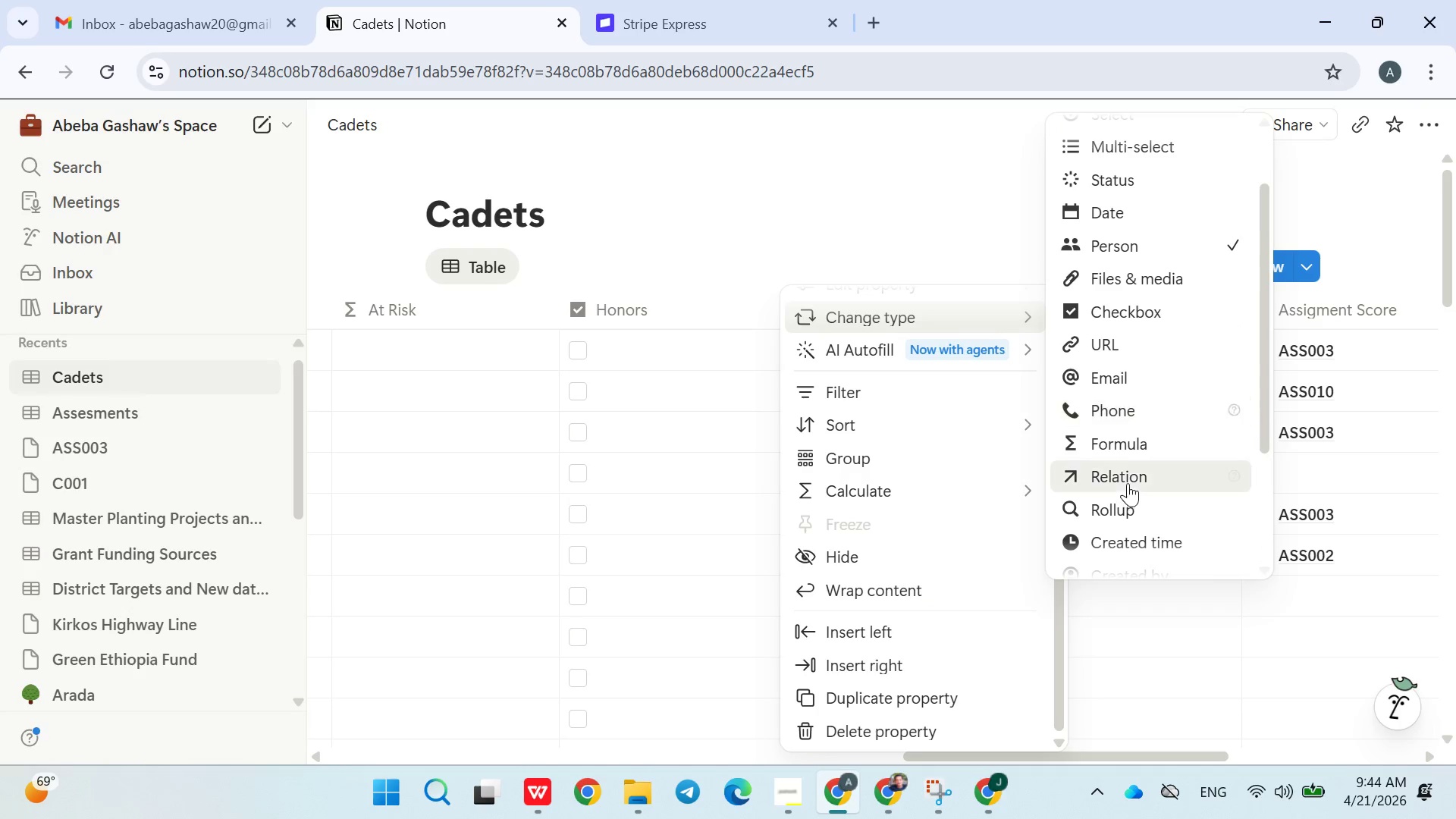 
left_click([1136, 511])
 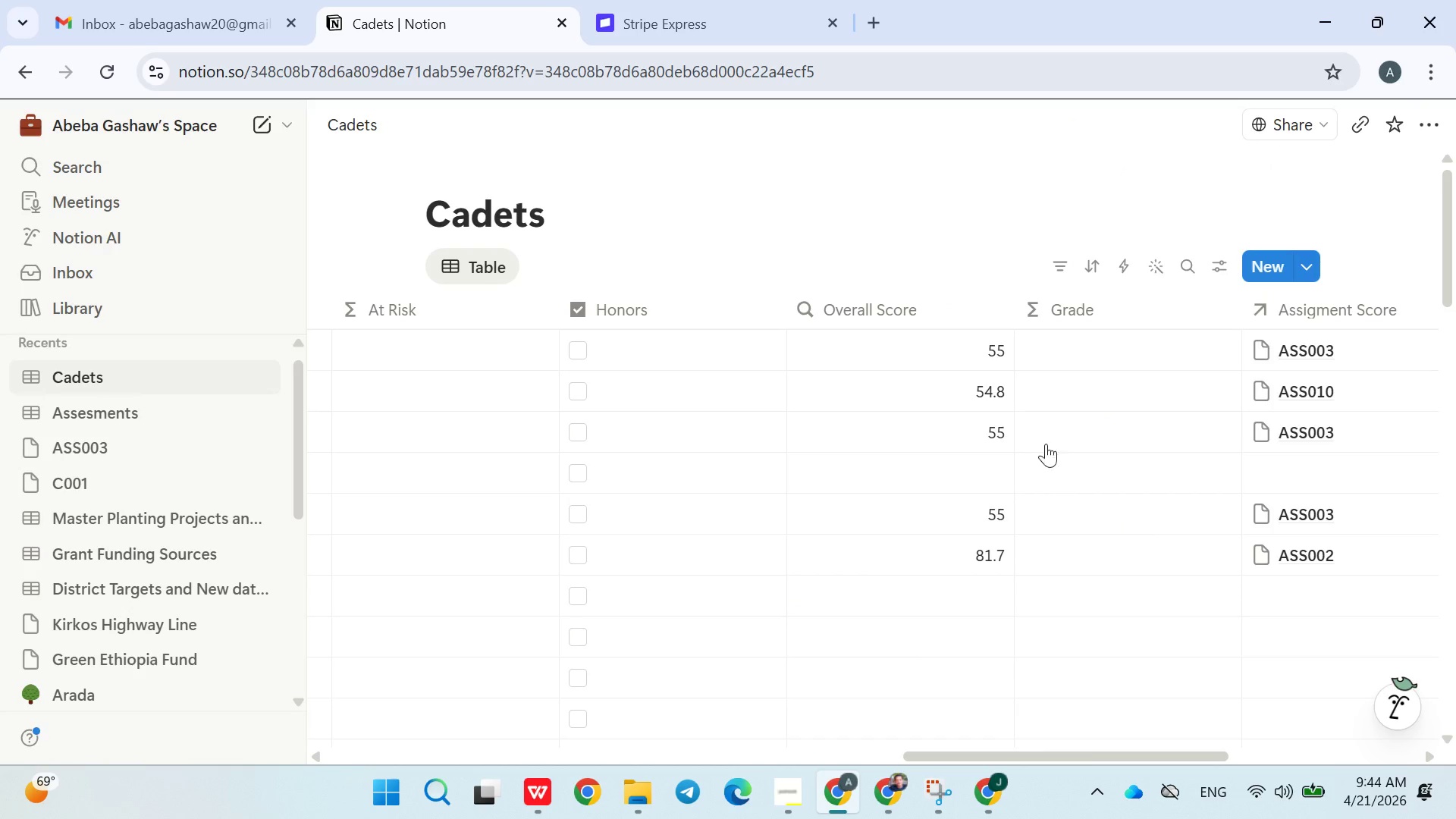 
left_click([959, 360])
 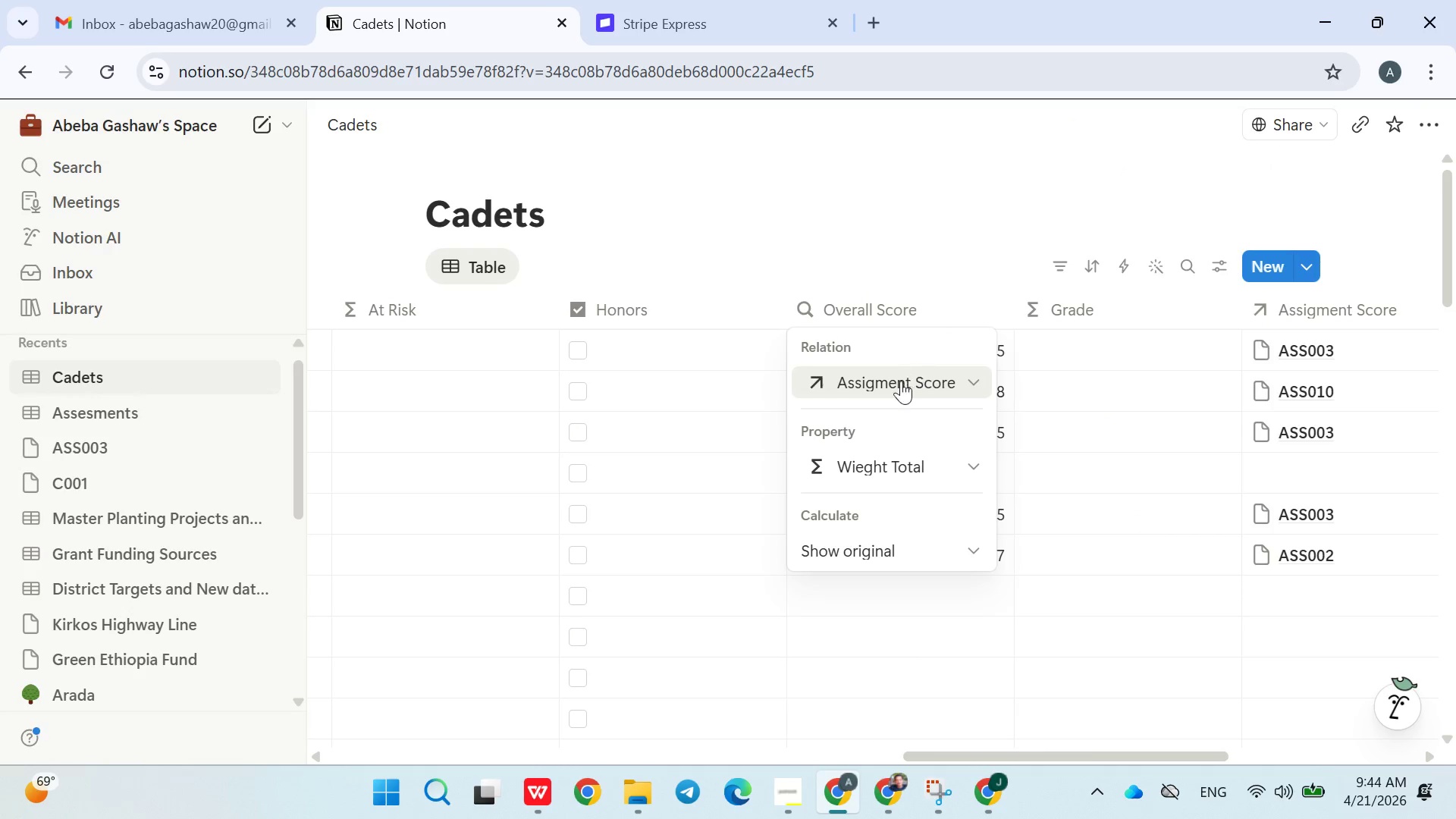 
left_click([901, 381])
 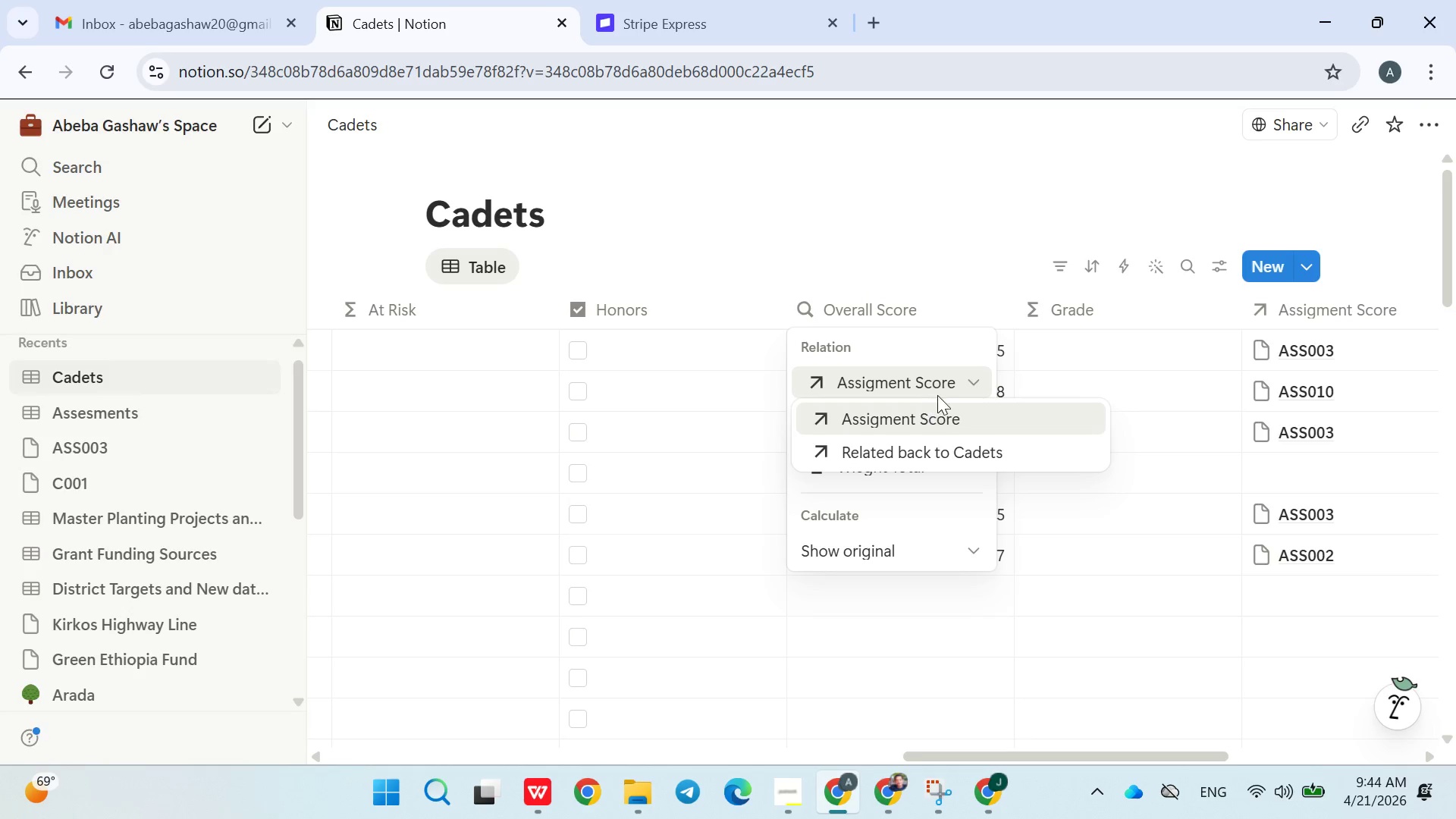 
wait(12.72)
 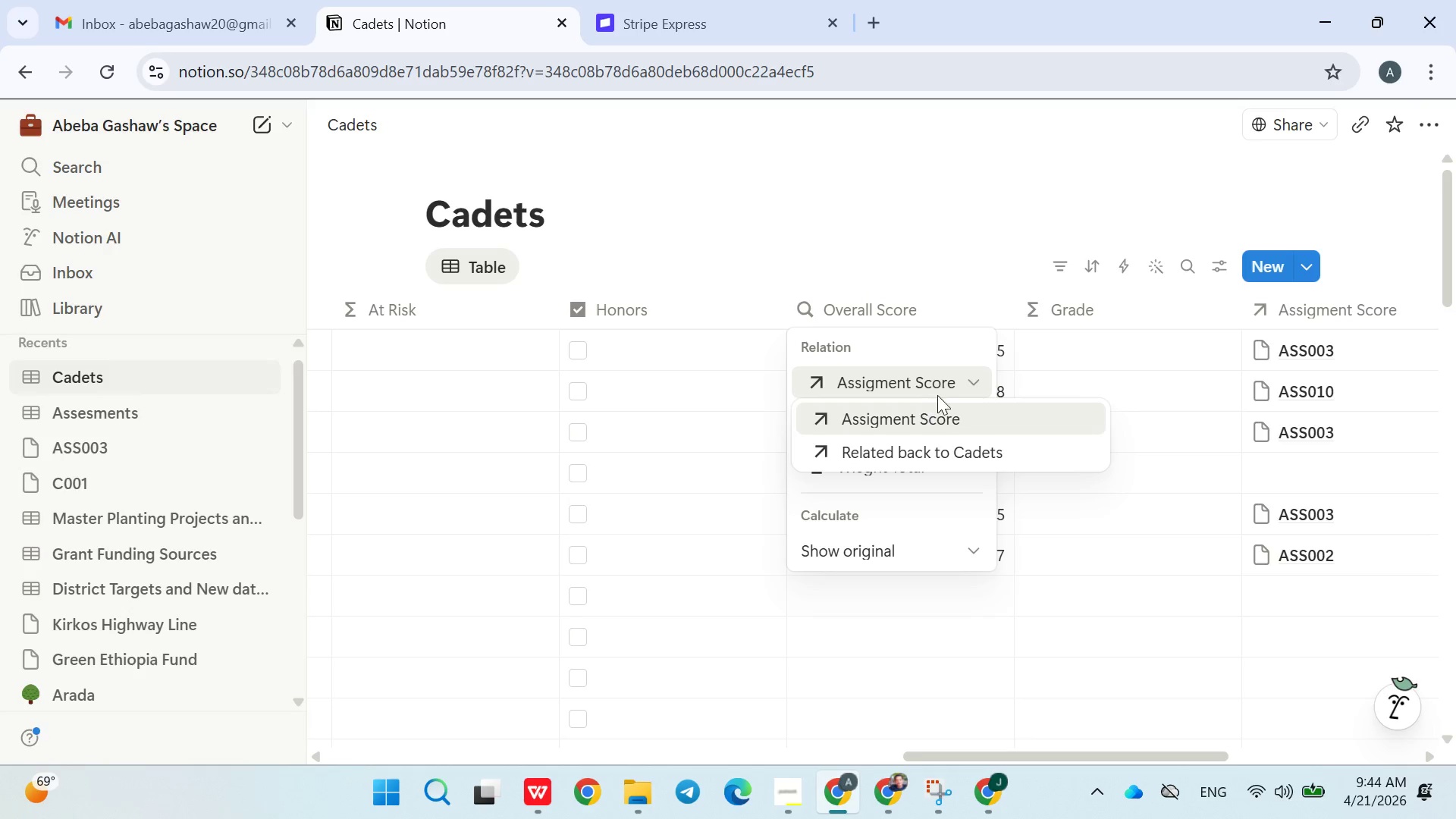 
left_click([864, 413])
 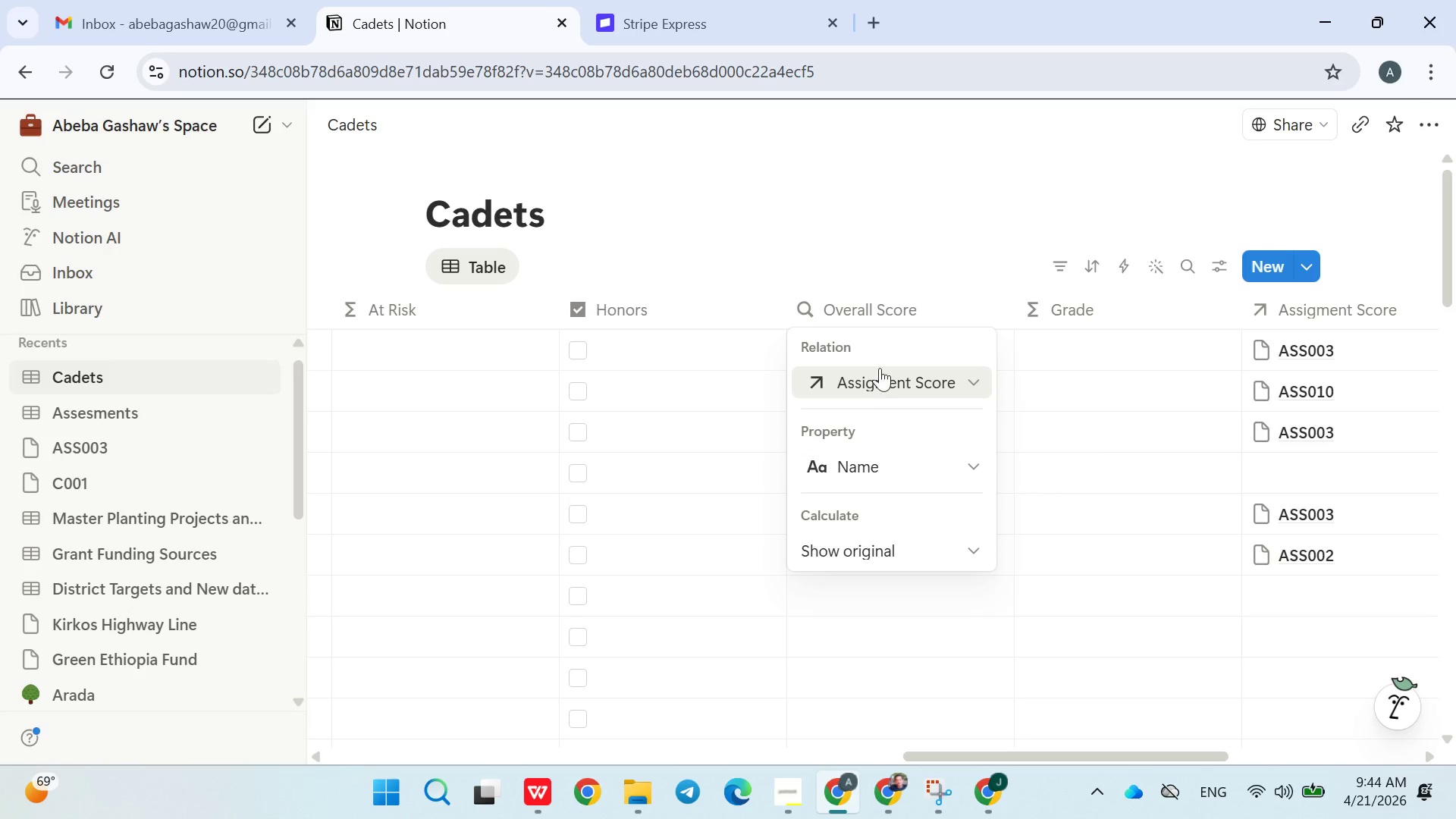 
left_click([908, 257])
 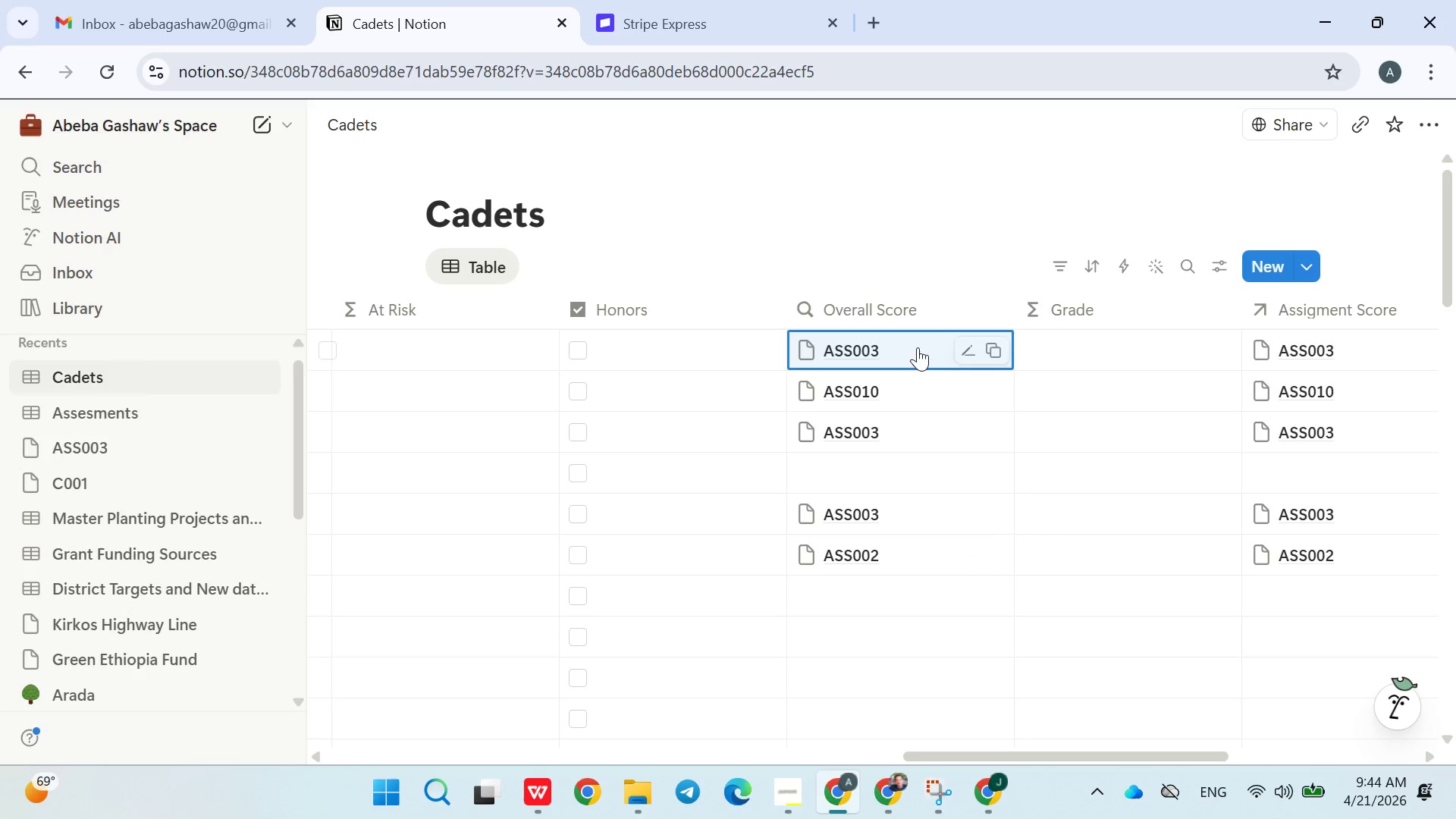 
left_click([918, 347])
 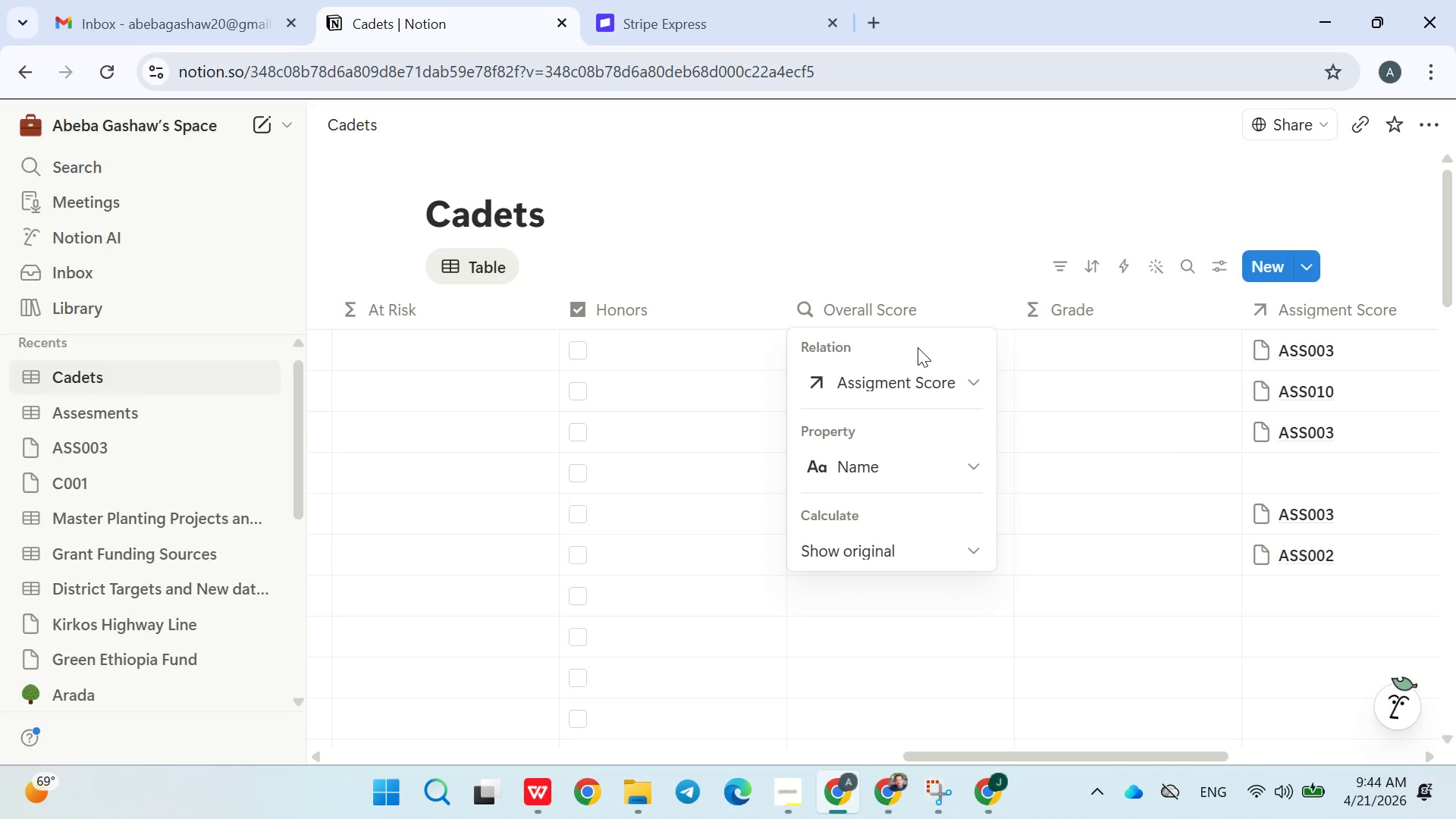 
left_click([948, 240])
 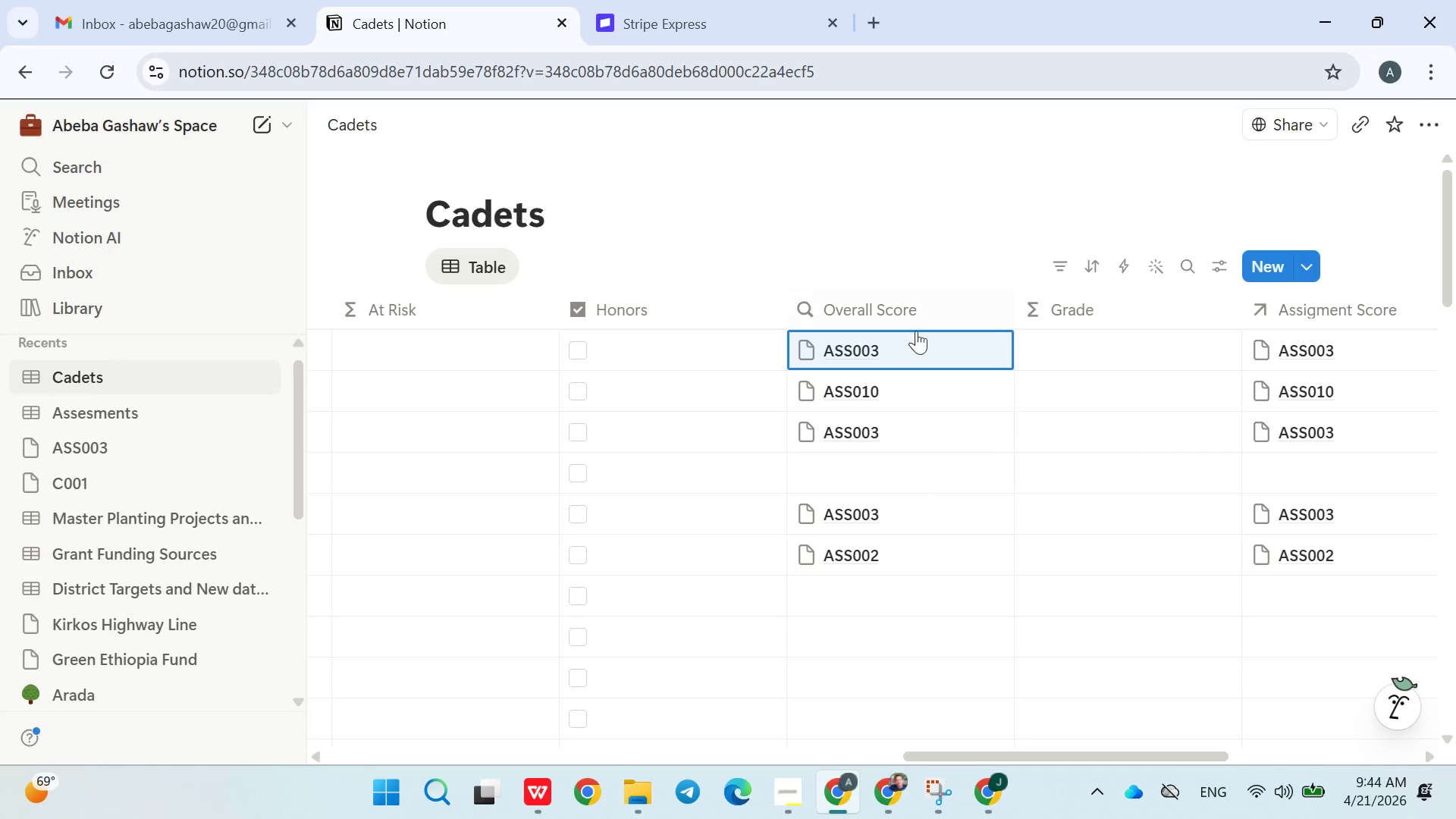 
left_click([907, 355])
 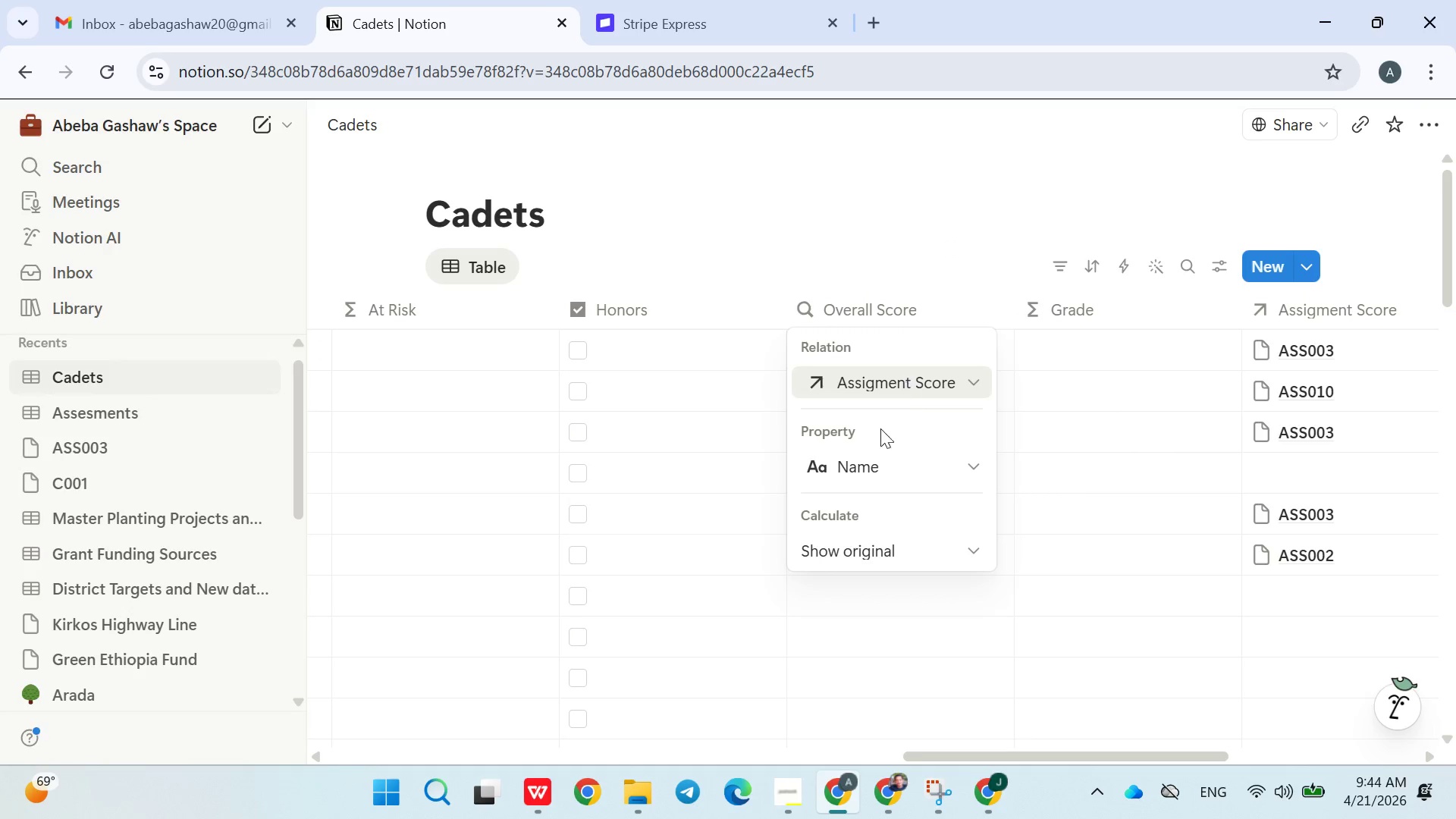 
left_click([870, 458])
 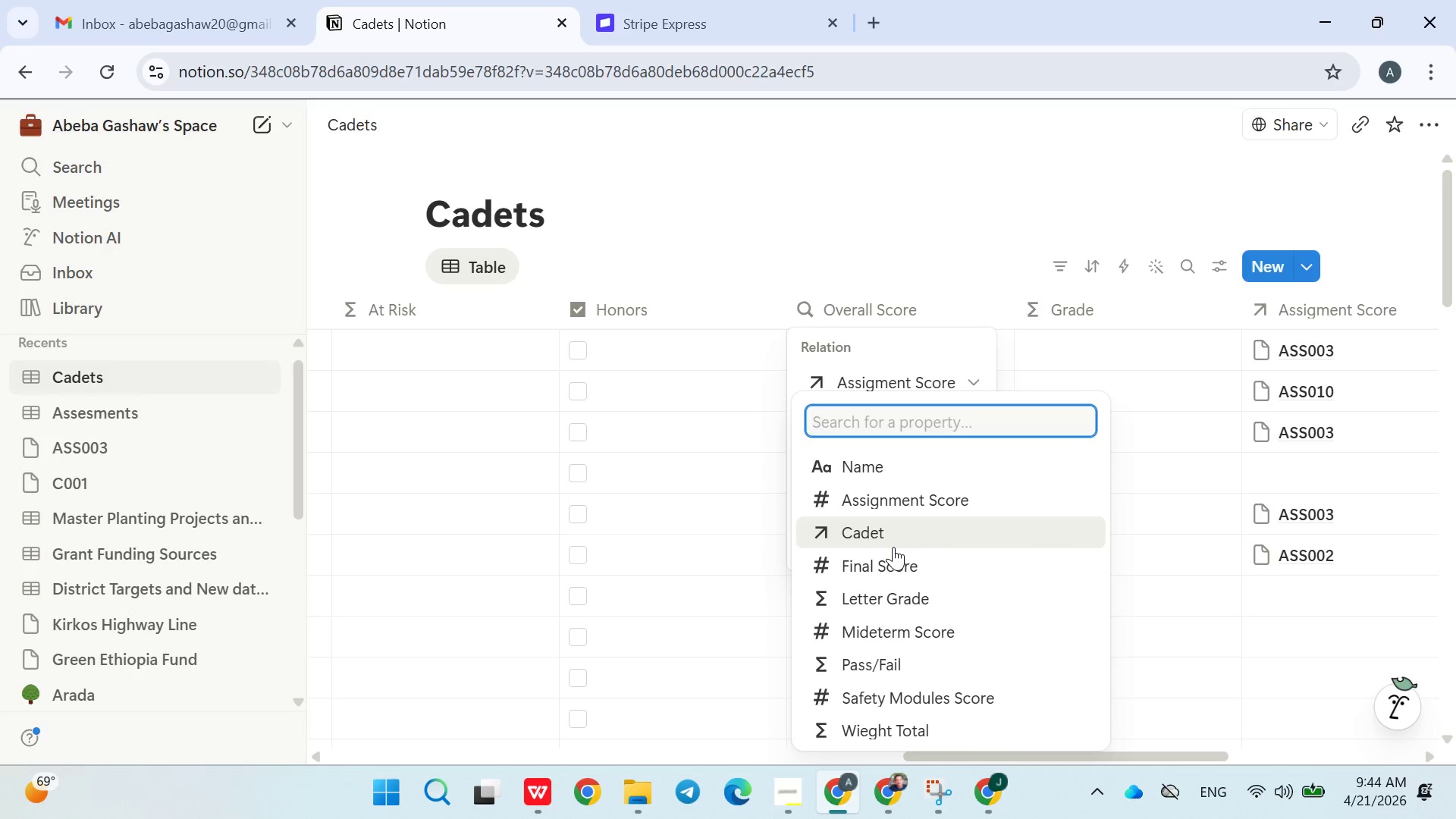 
left_click([894, 722])
 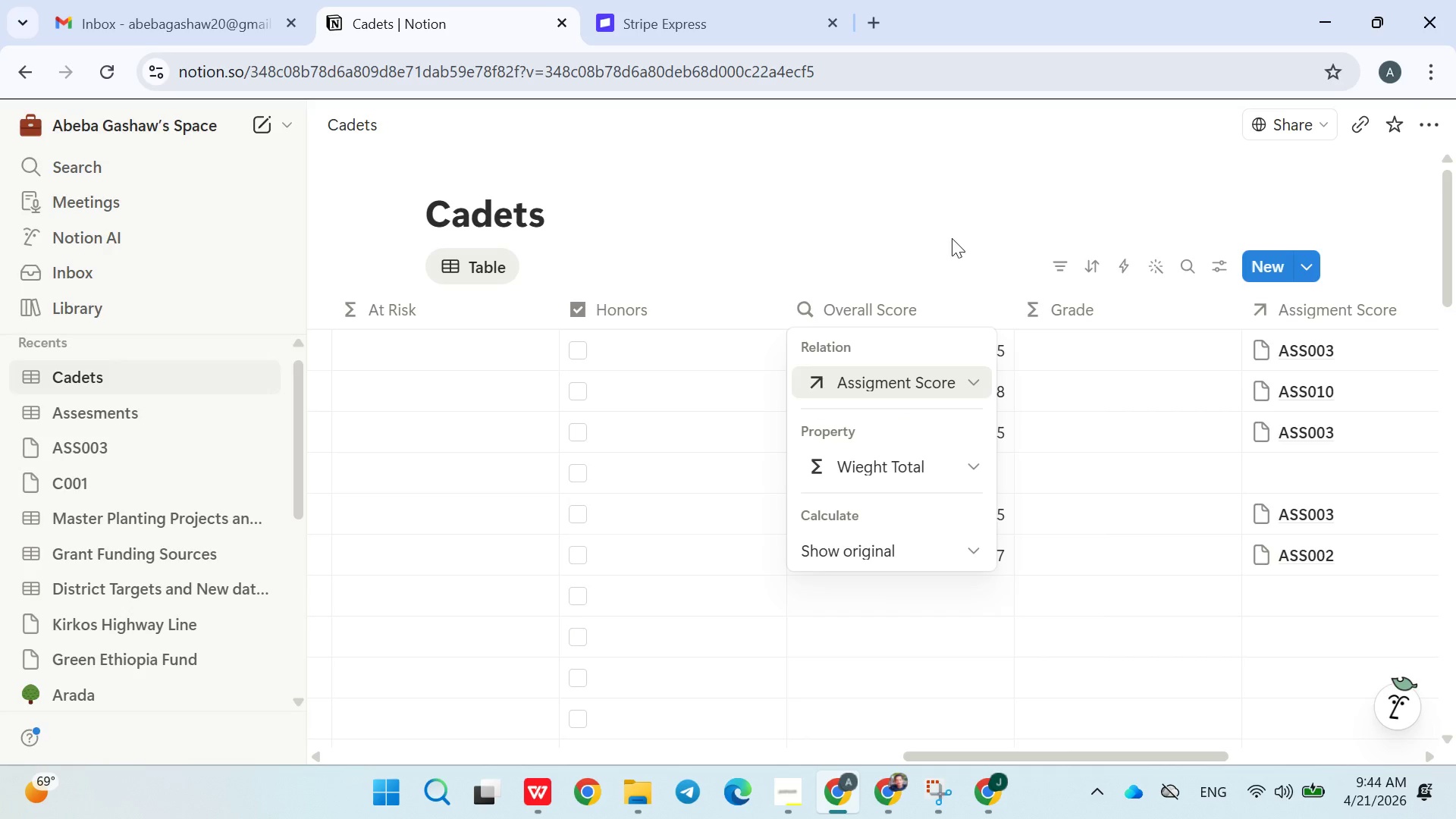 
left_click([952, 237])
 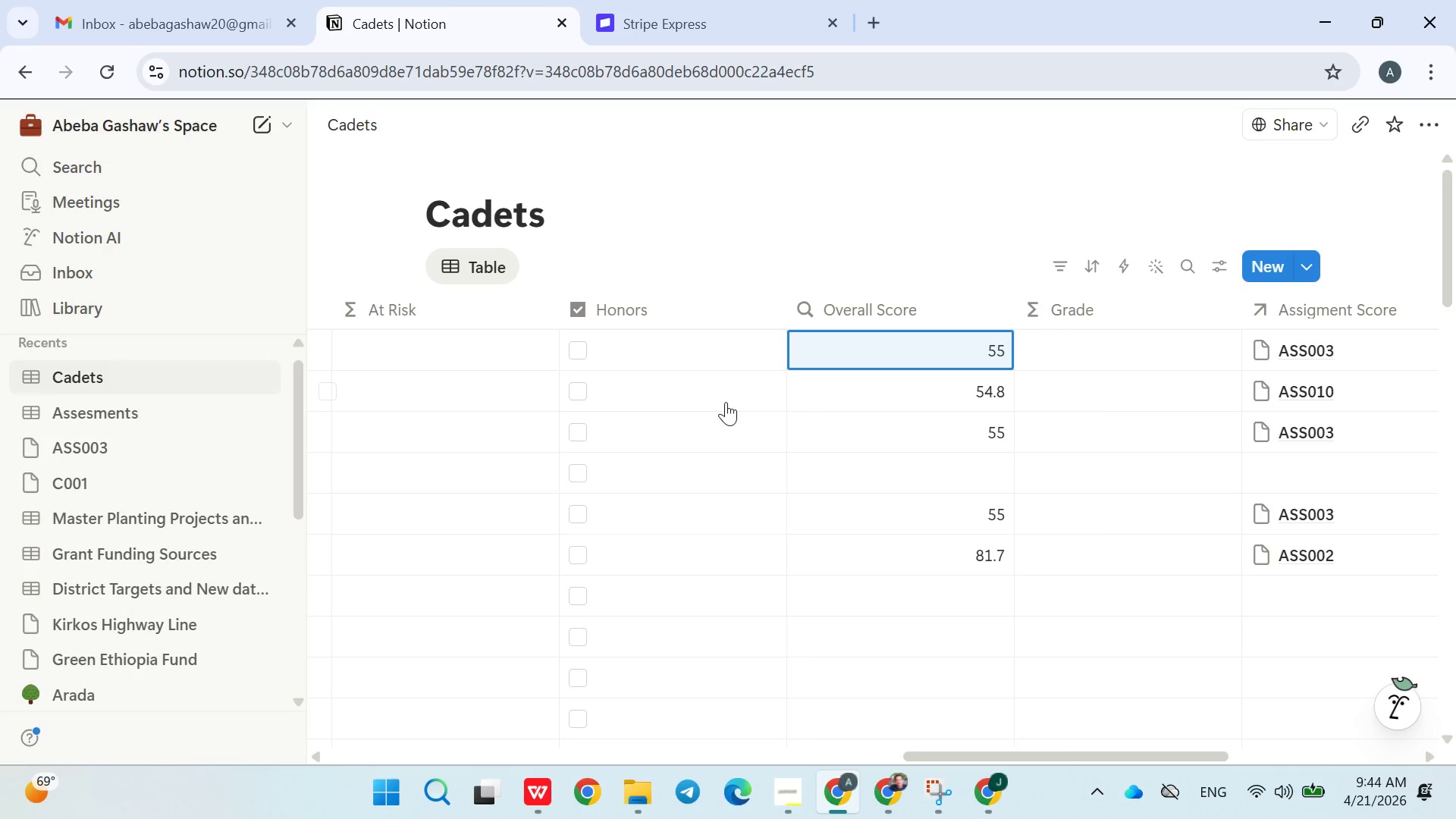 
left_click([862, 336])
 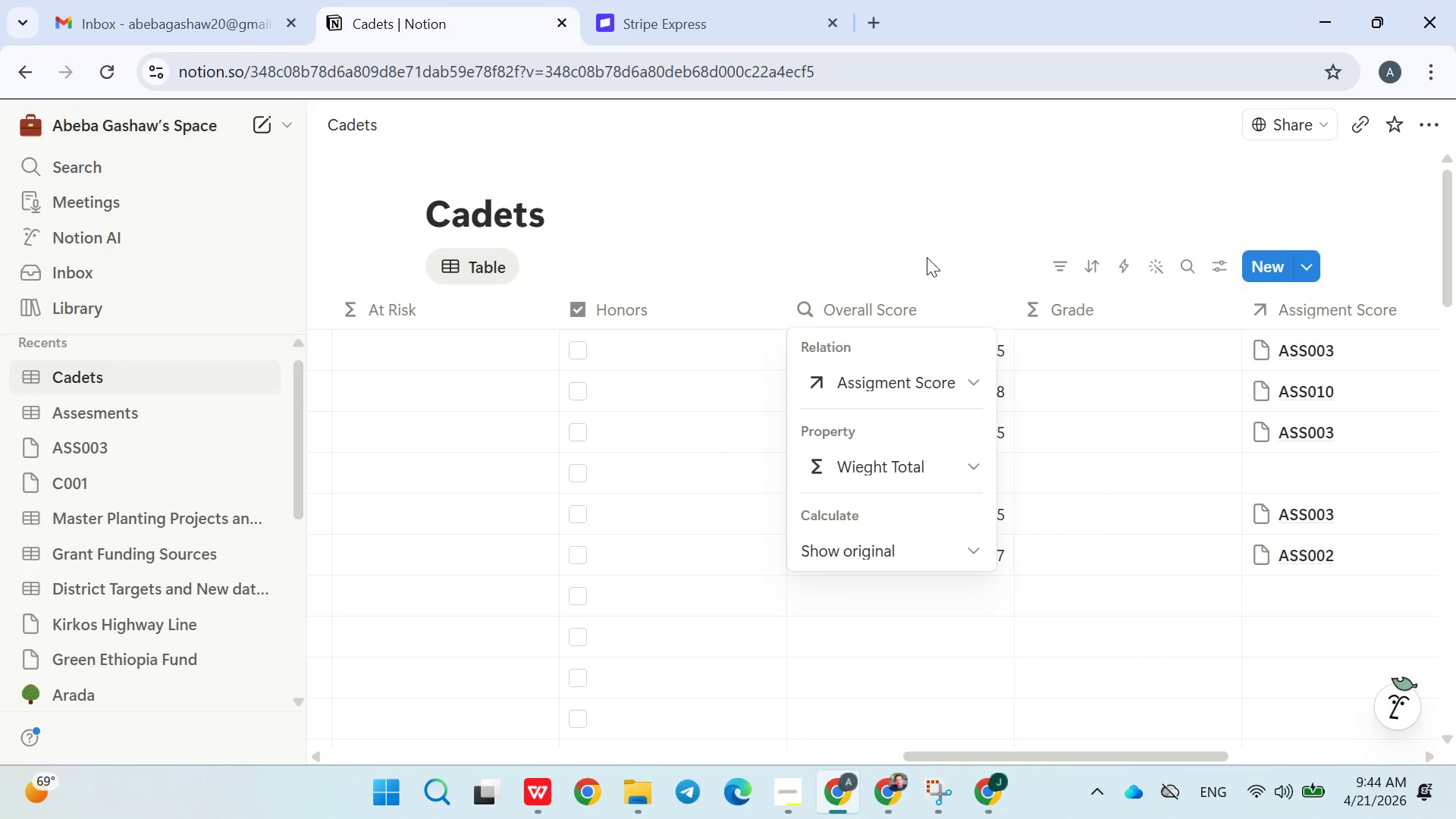 
left_click([942, 242])
 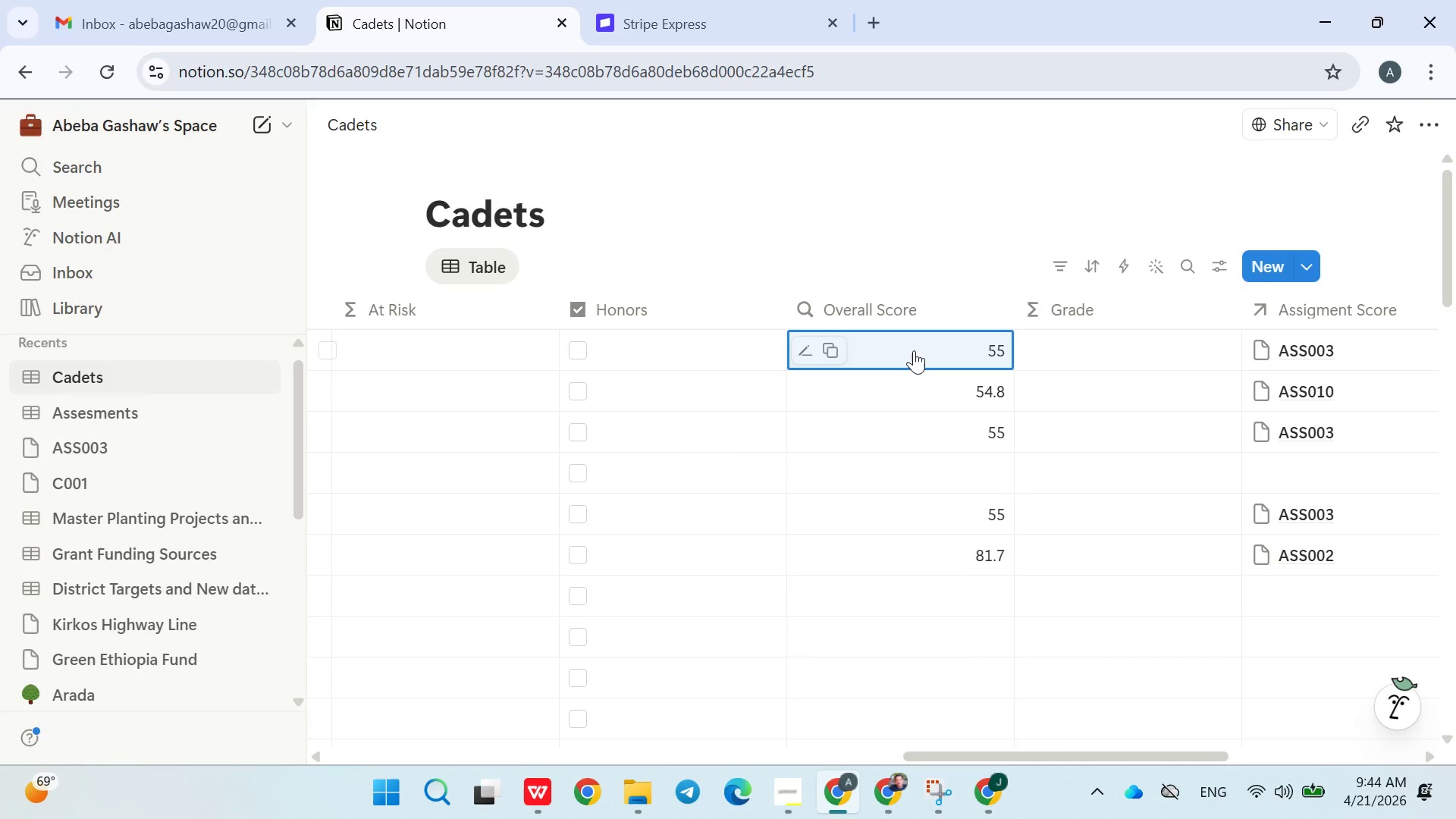 
left_click([914, 350])
 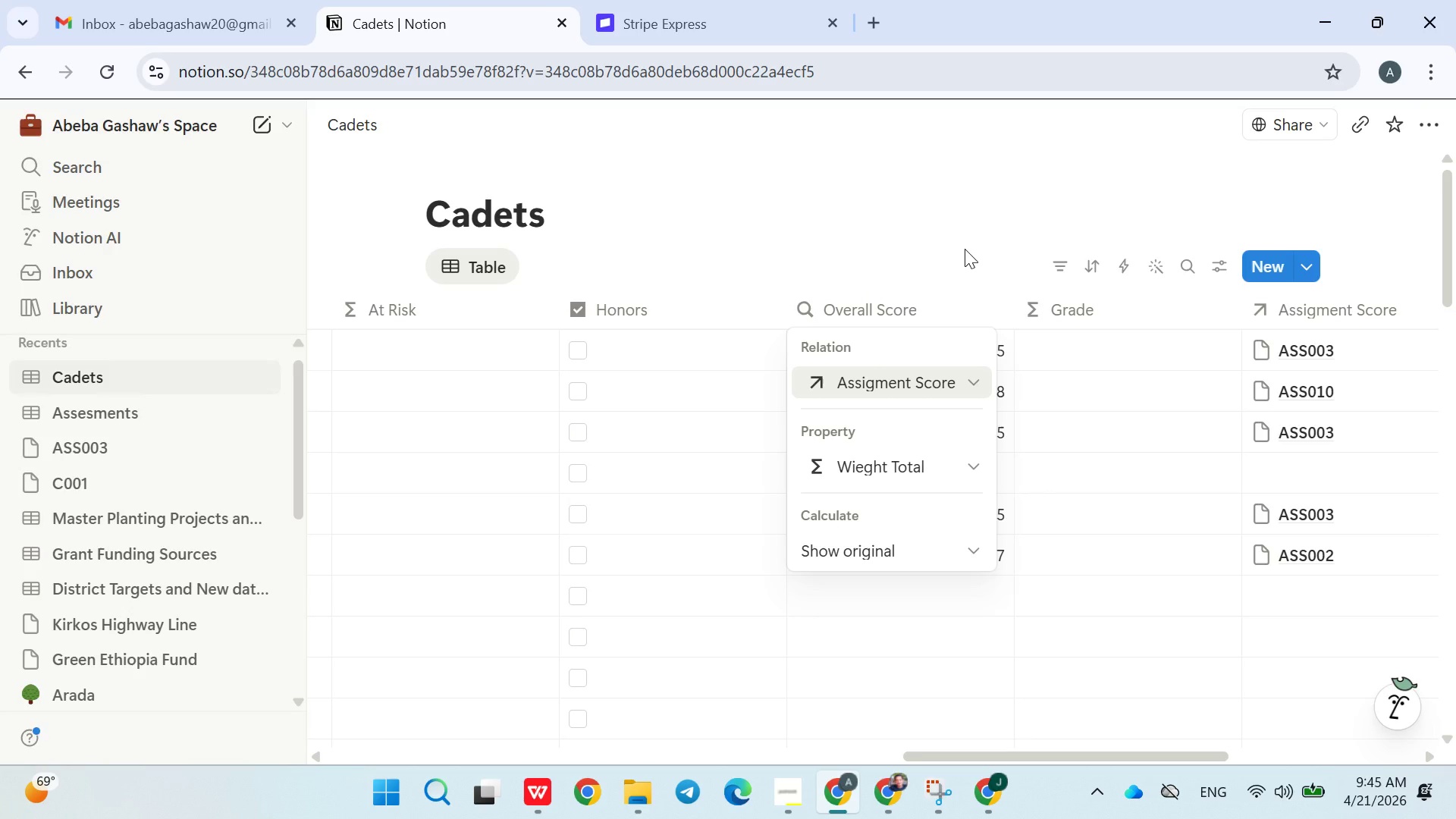 
wait(5.75)
 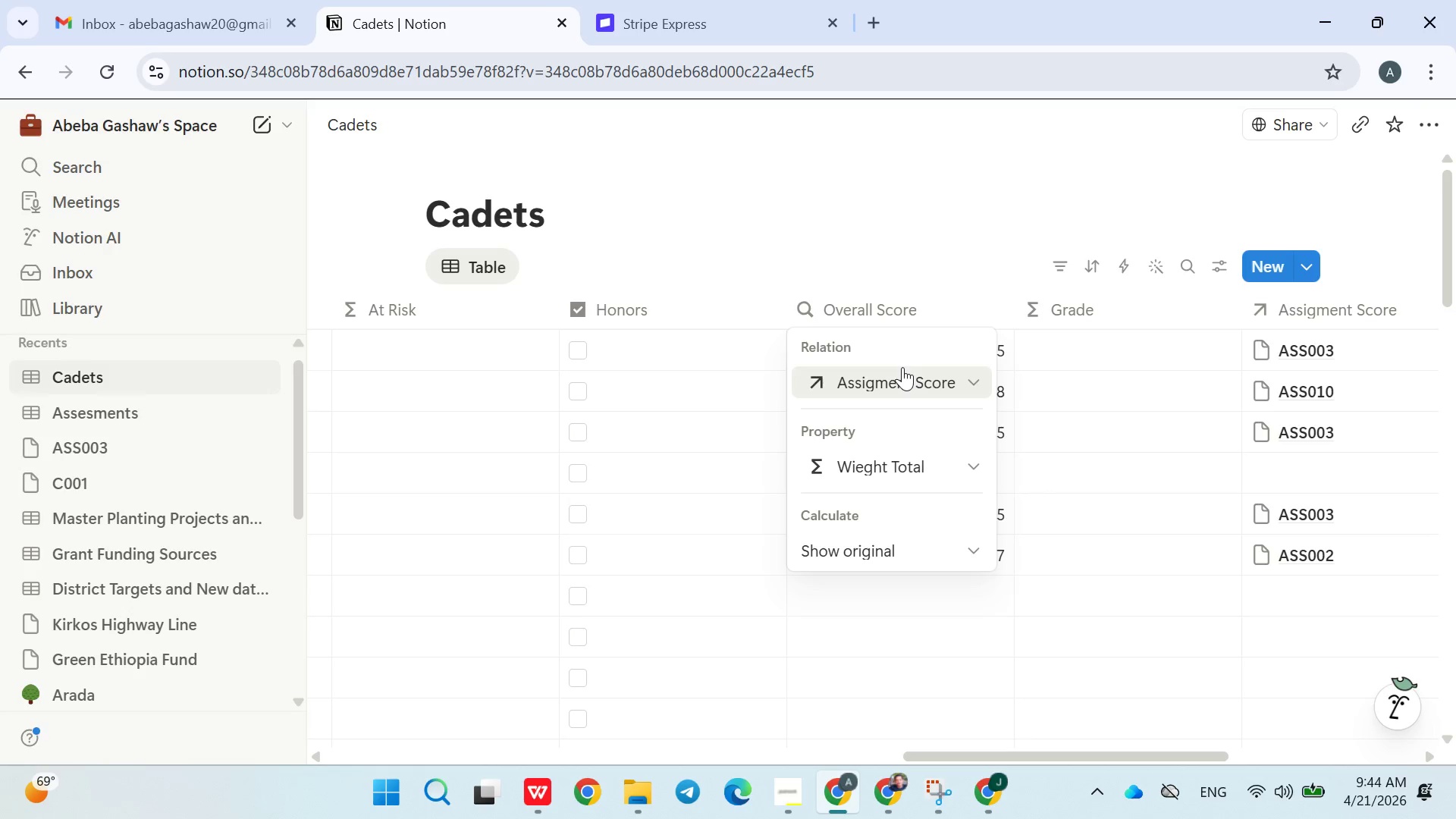 
left_click([993, 253])
 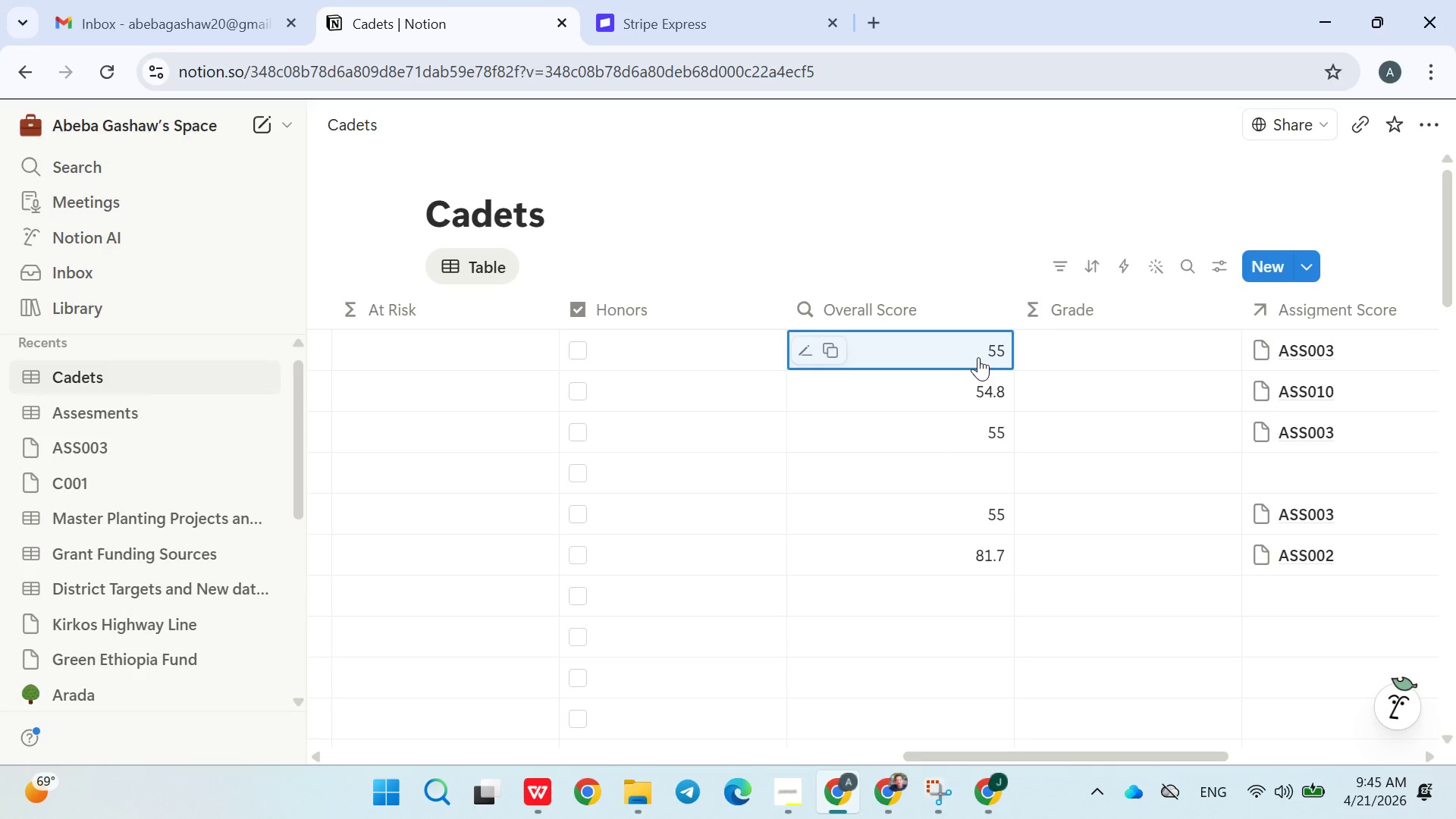 
left_click([968, 358])
 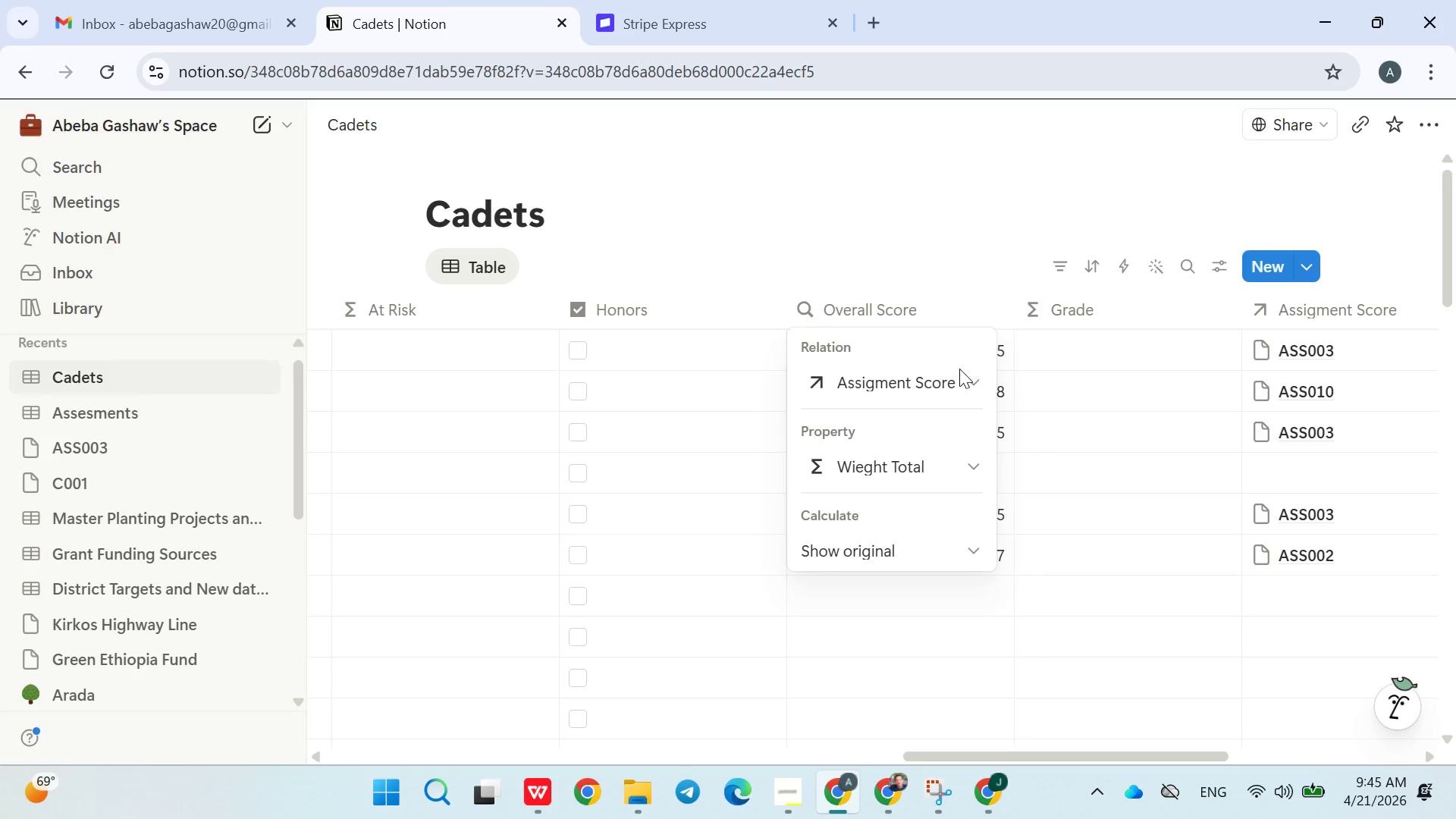 
left_click([943, 383])
 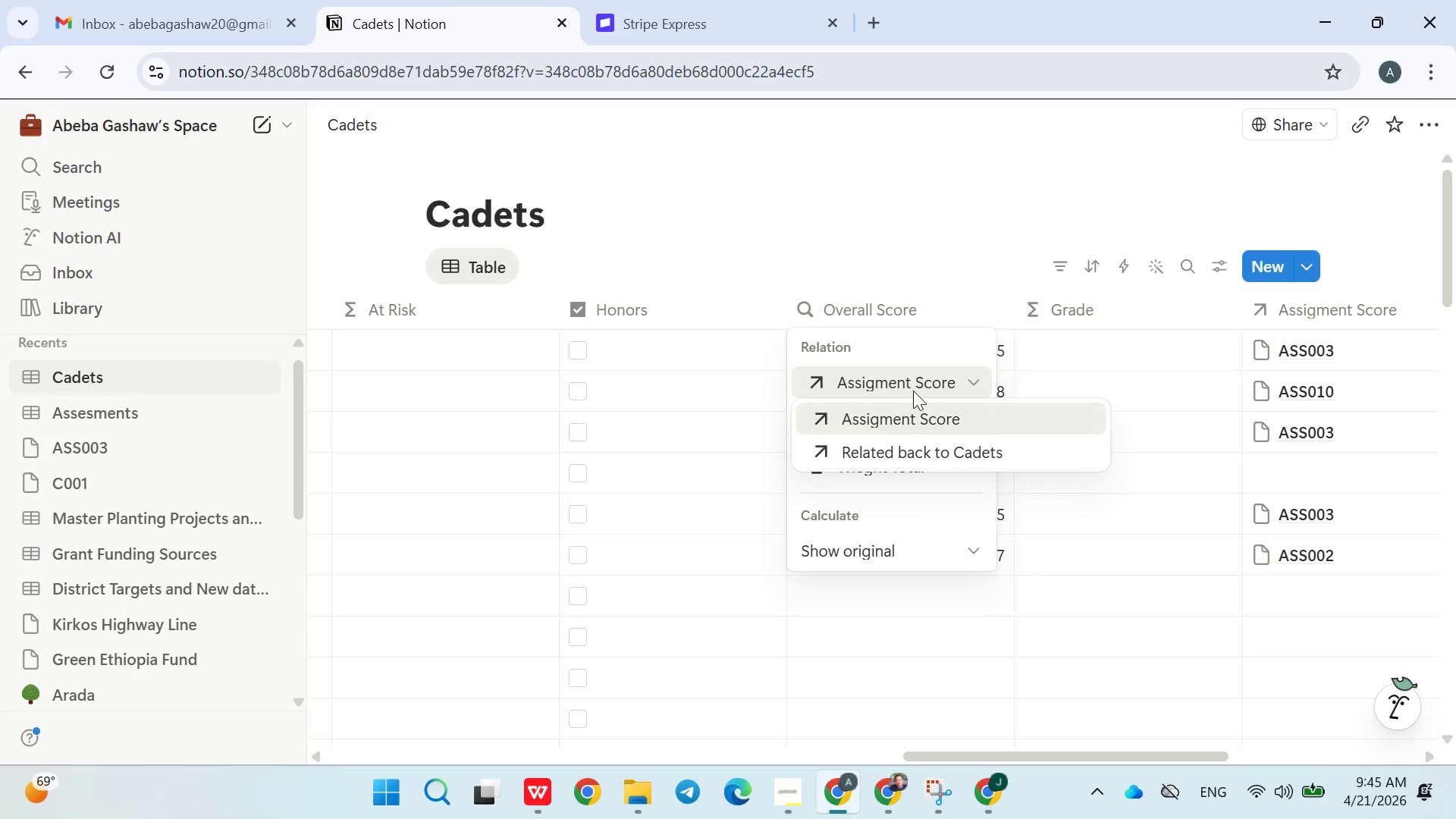 
left_click([928, 289])
 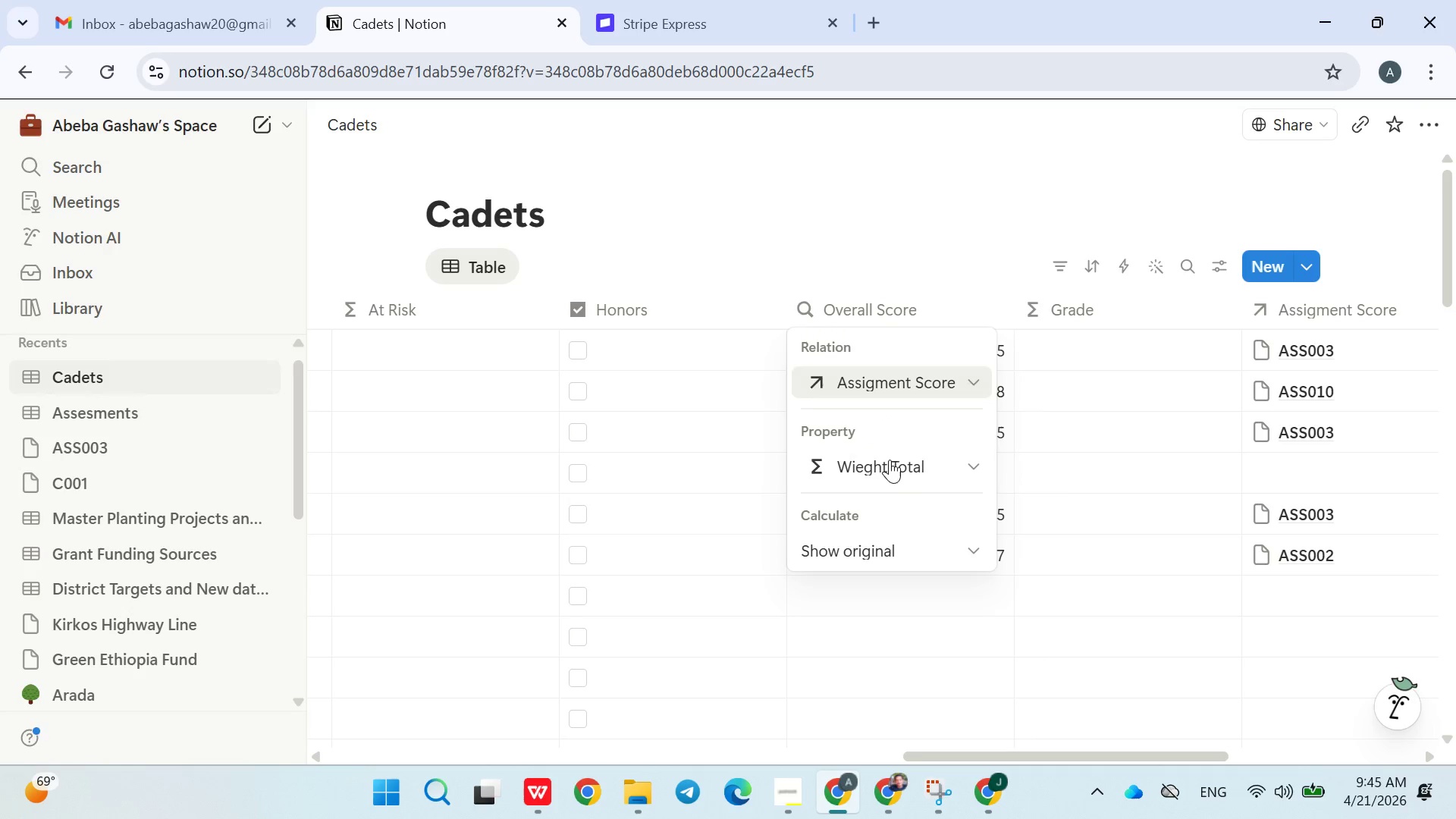 
left_click([886, 475])
 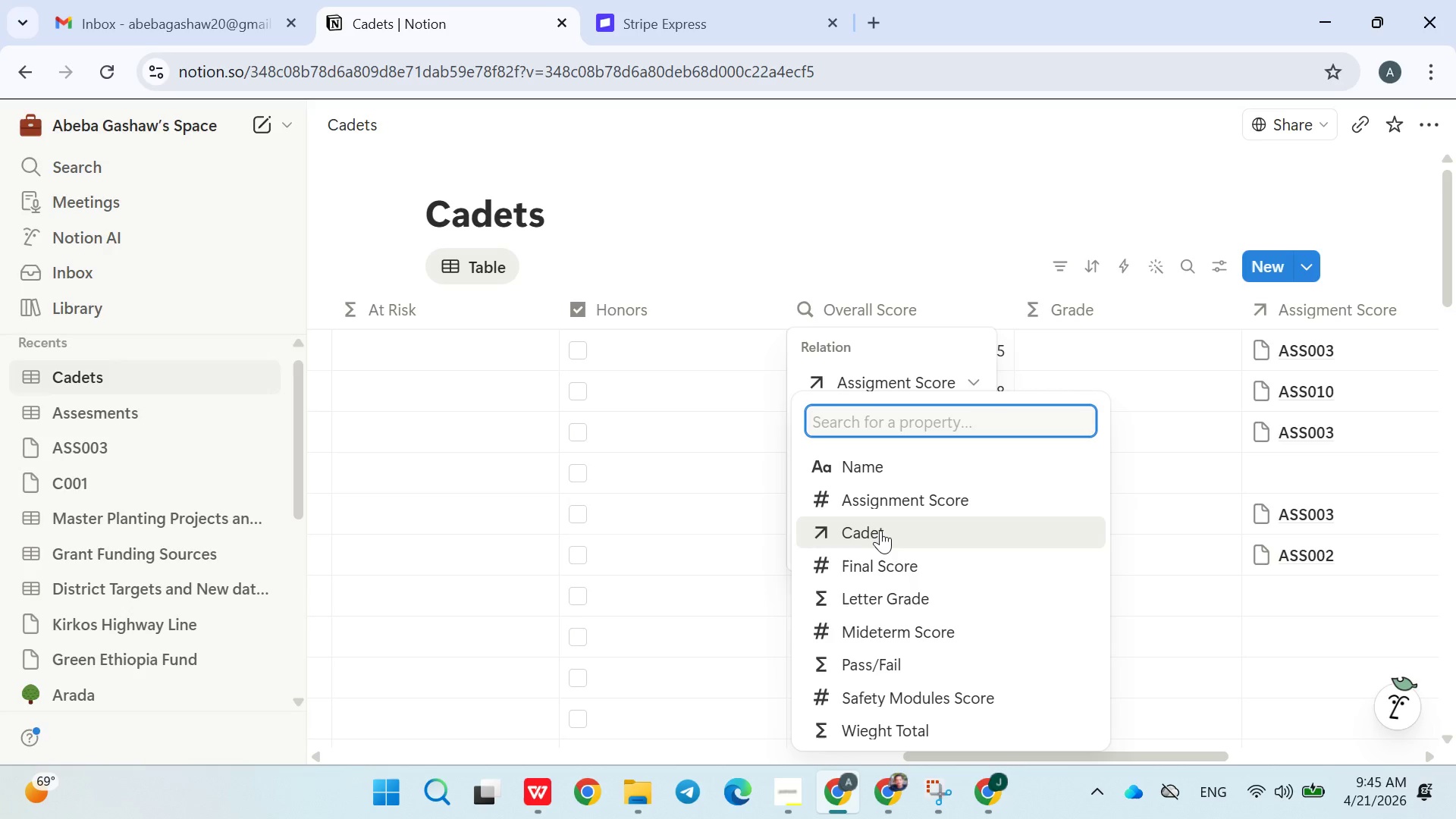 
left_click([880, 537])
 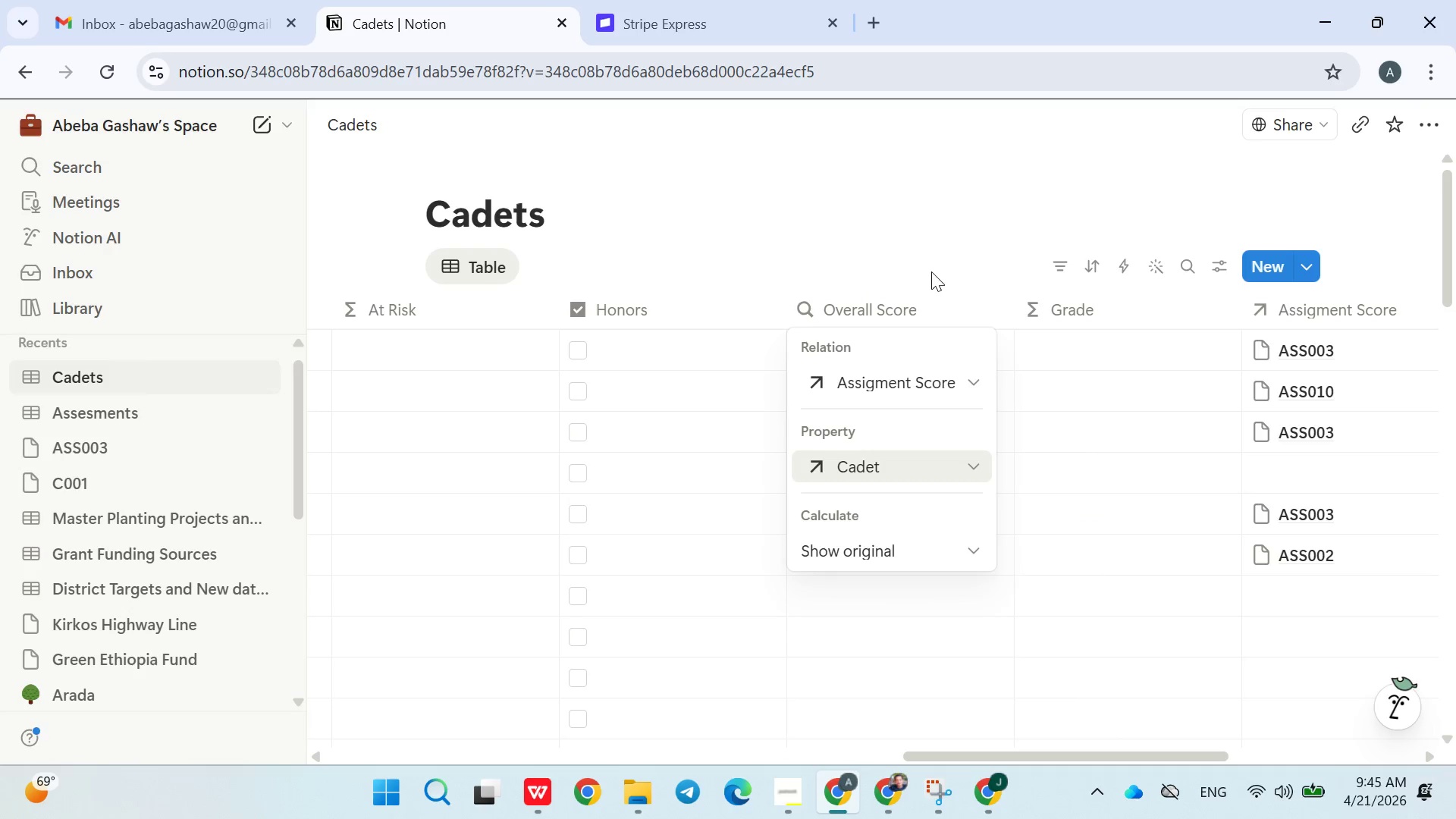 
left_click([933, 221])
 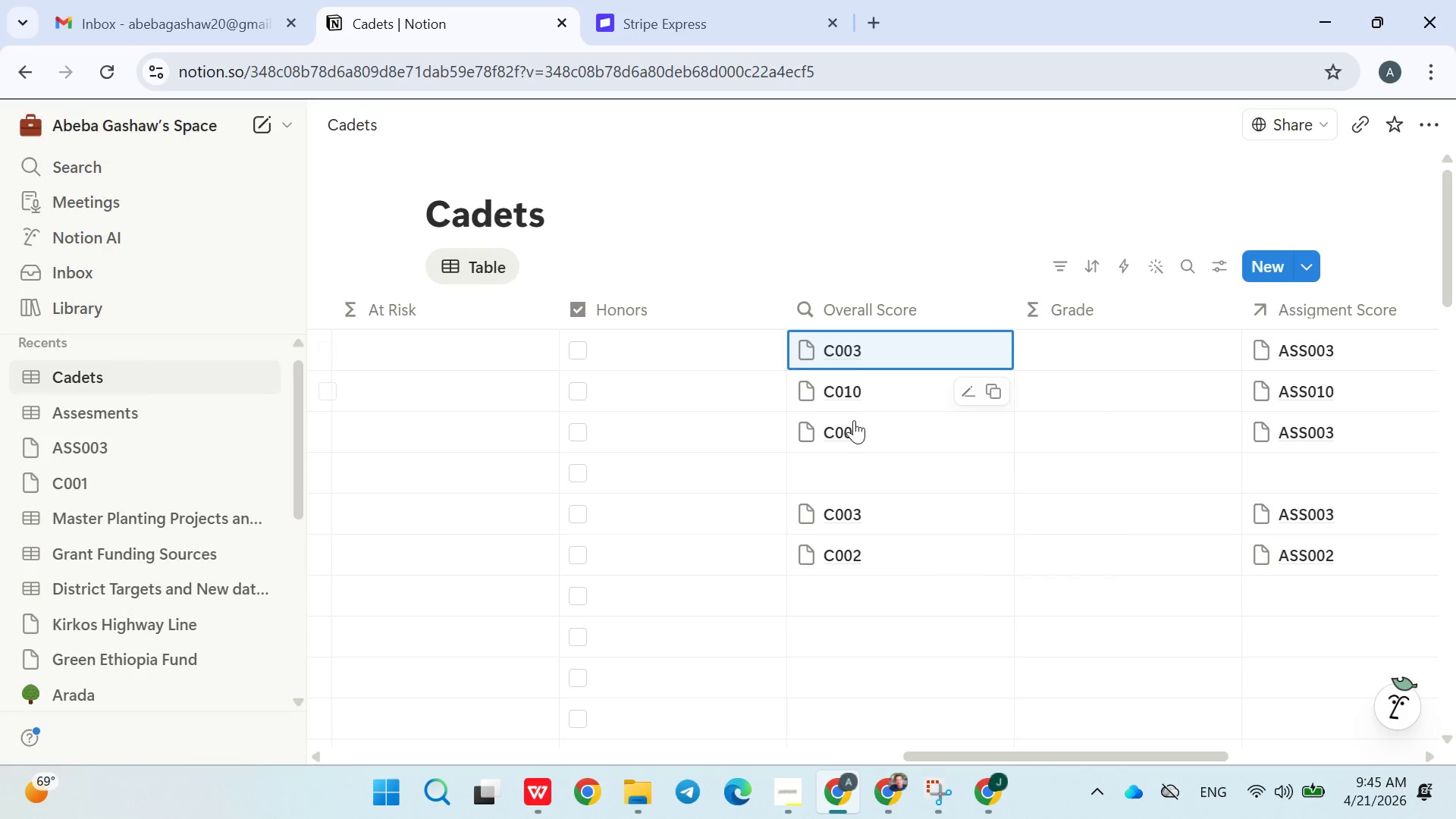 
left_click([849, 481])
 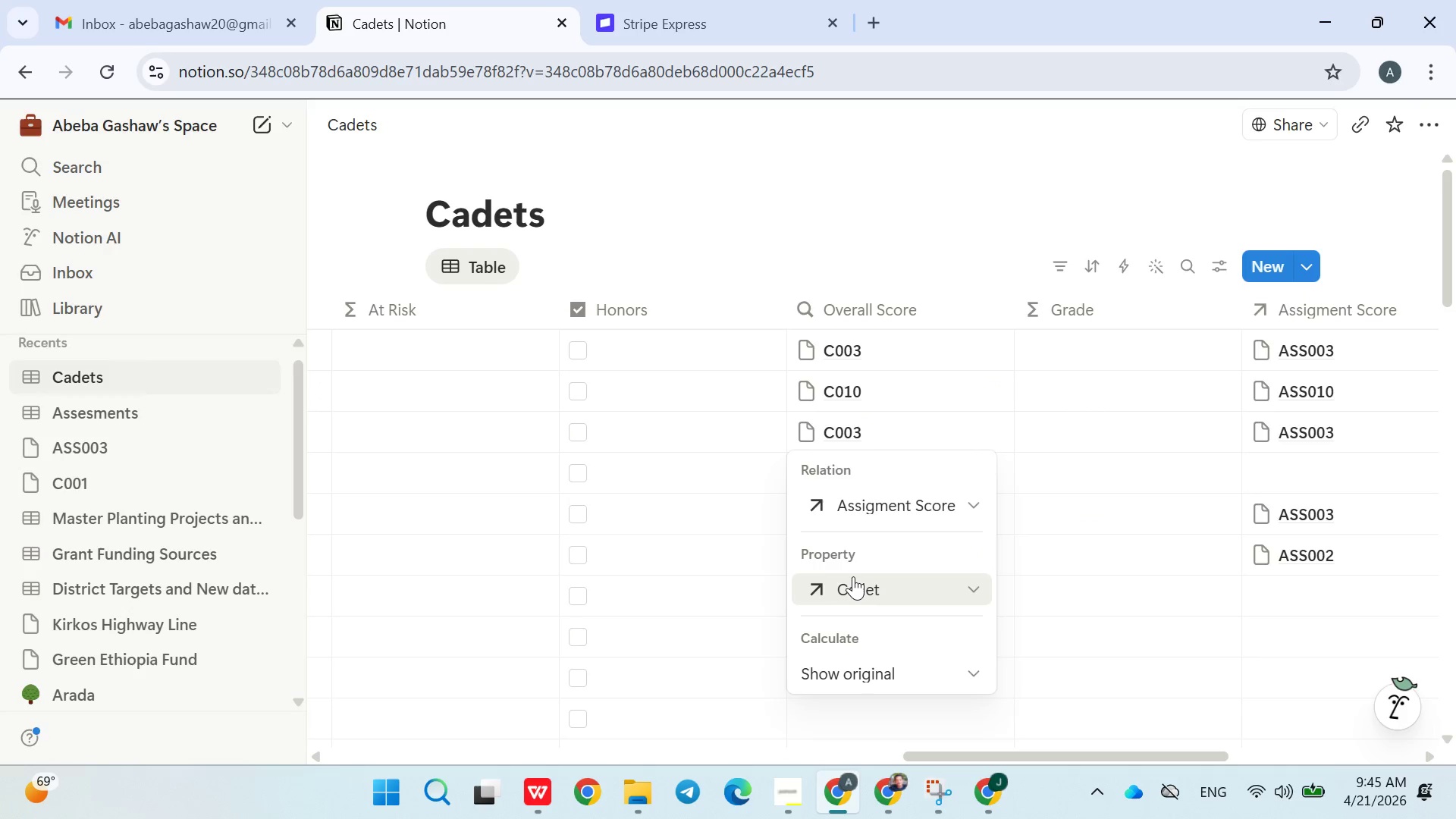 
left_click([853, 576])
 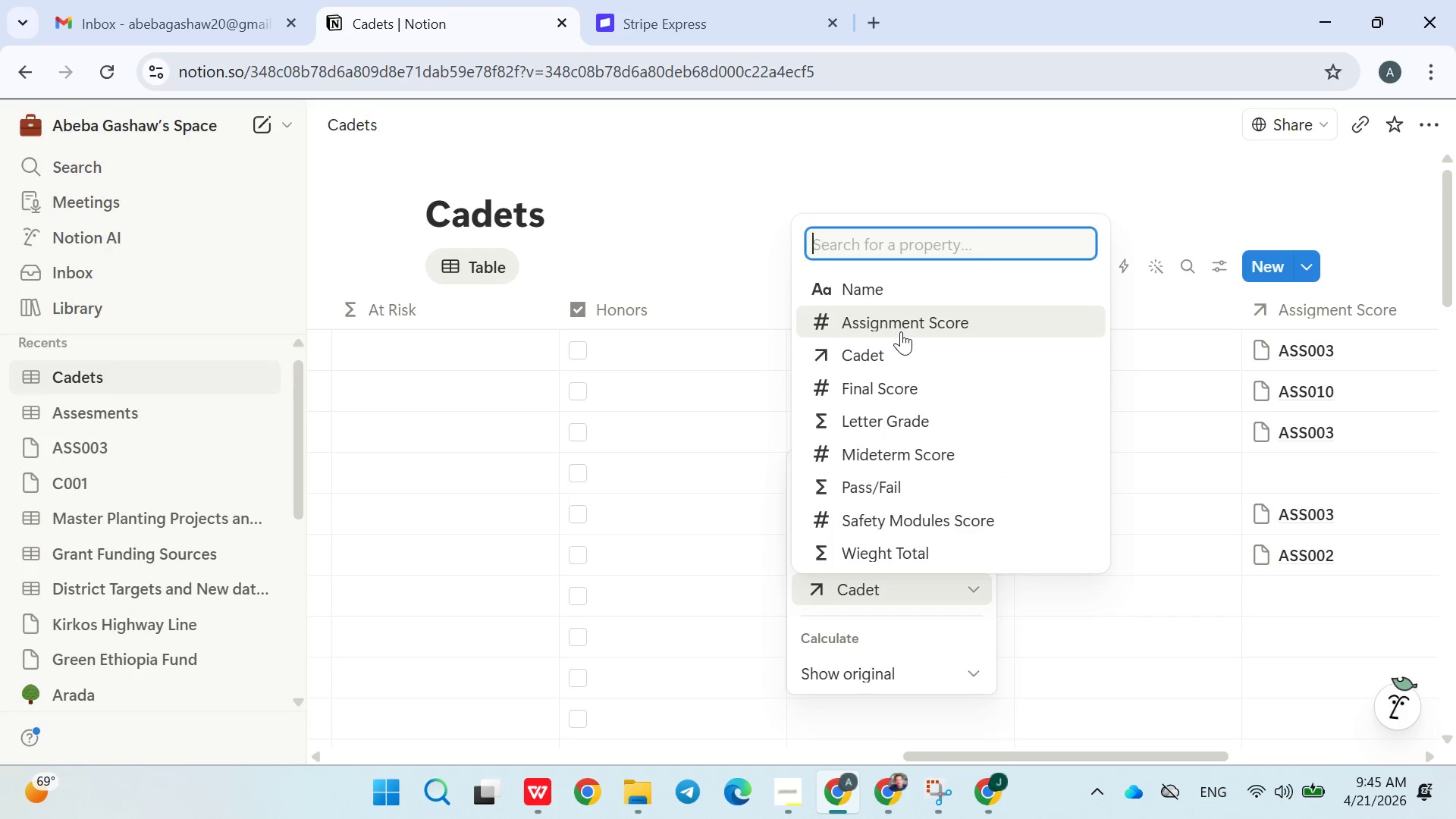 
left_click([891, 360])
 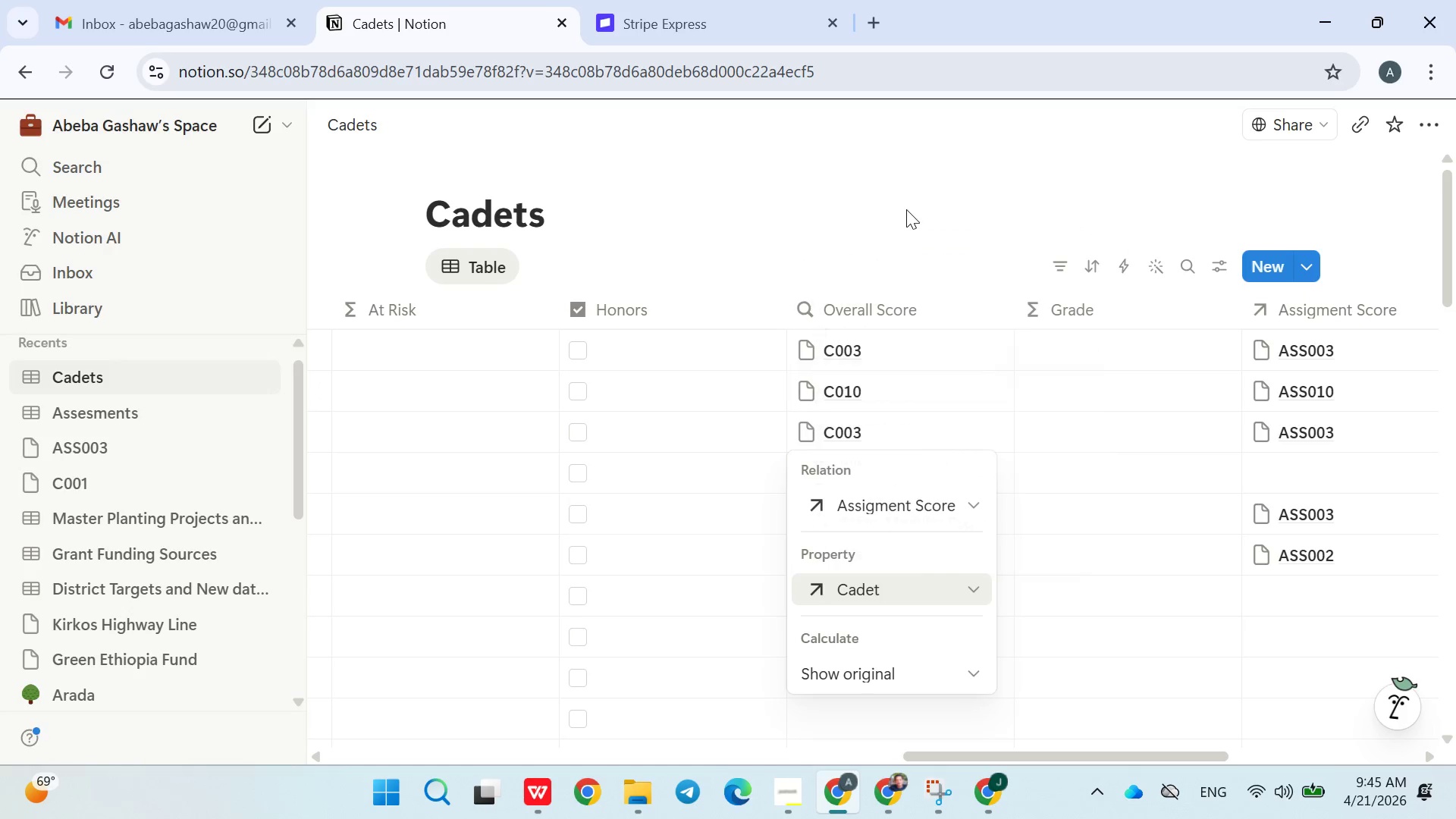 
left_click([906, 207])
 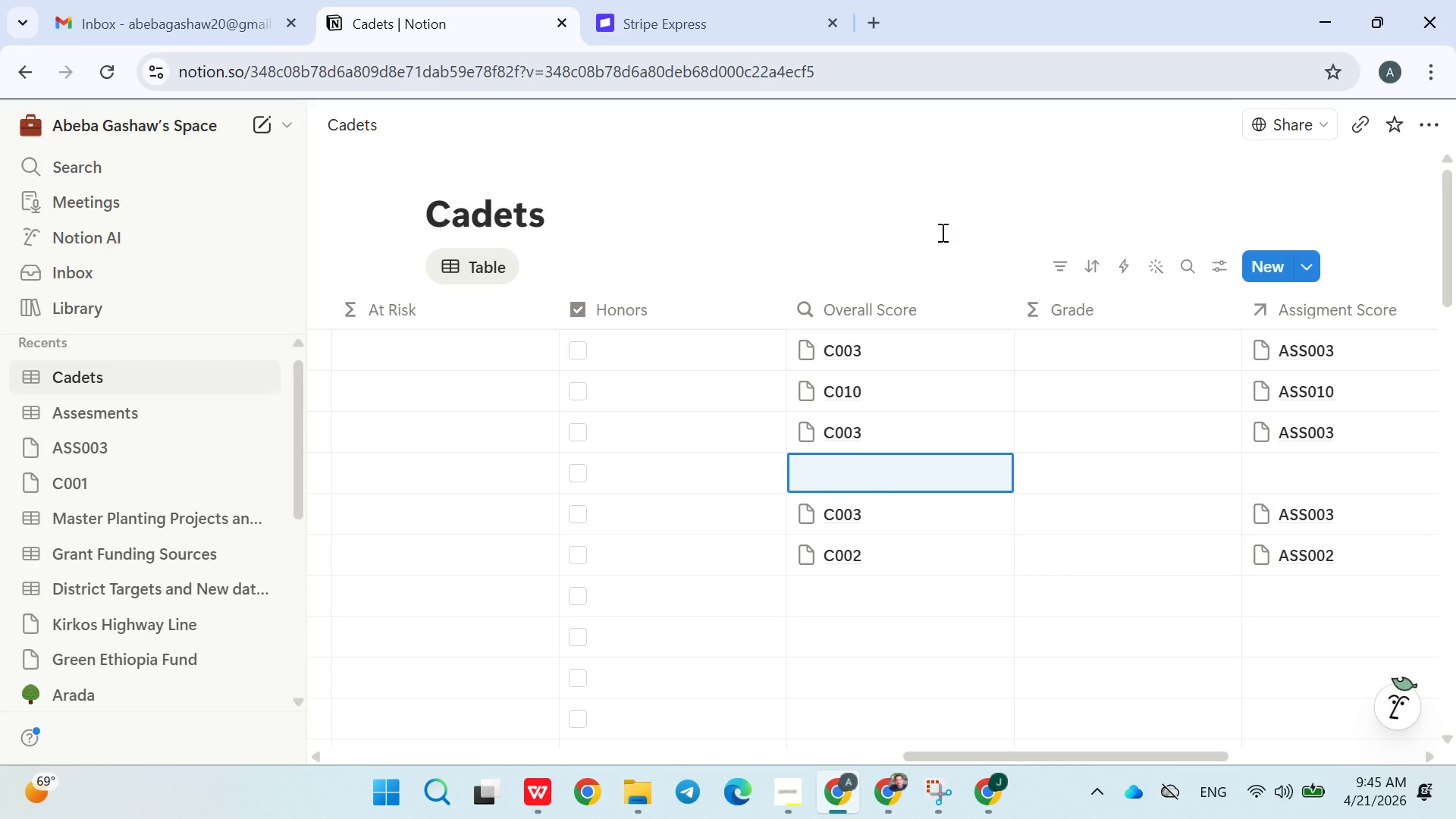 
mouse_move([930, 484])
 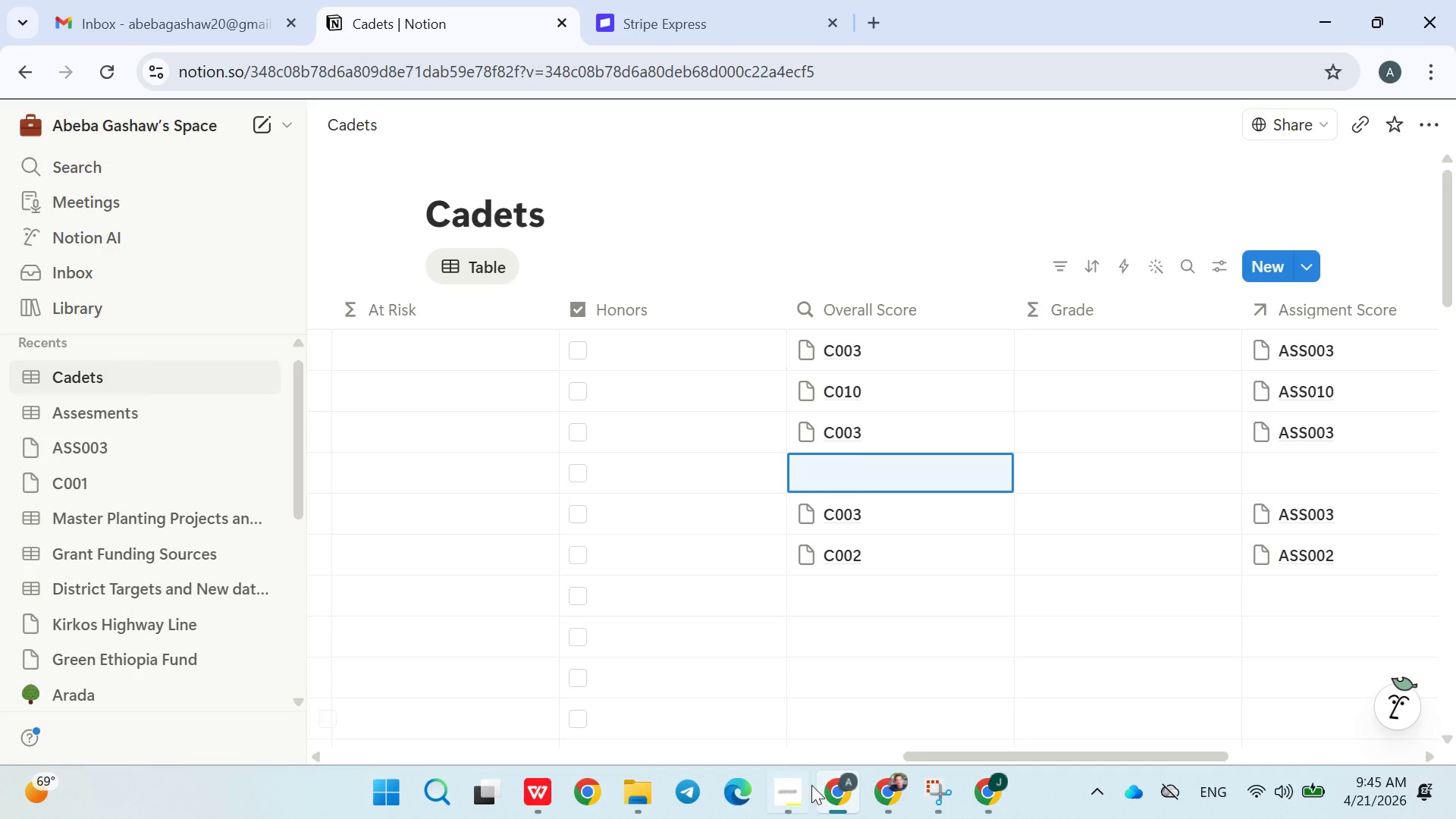 
left_click([806, 805])